 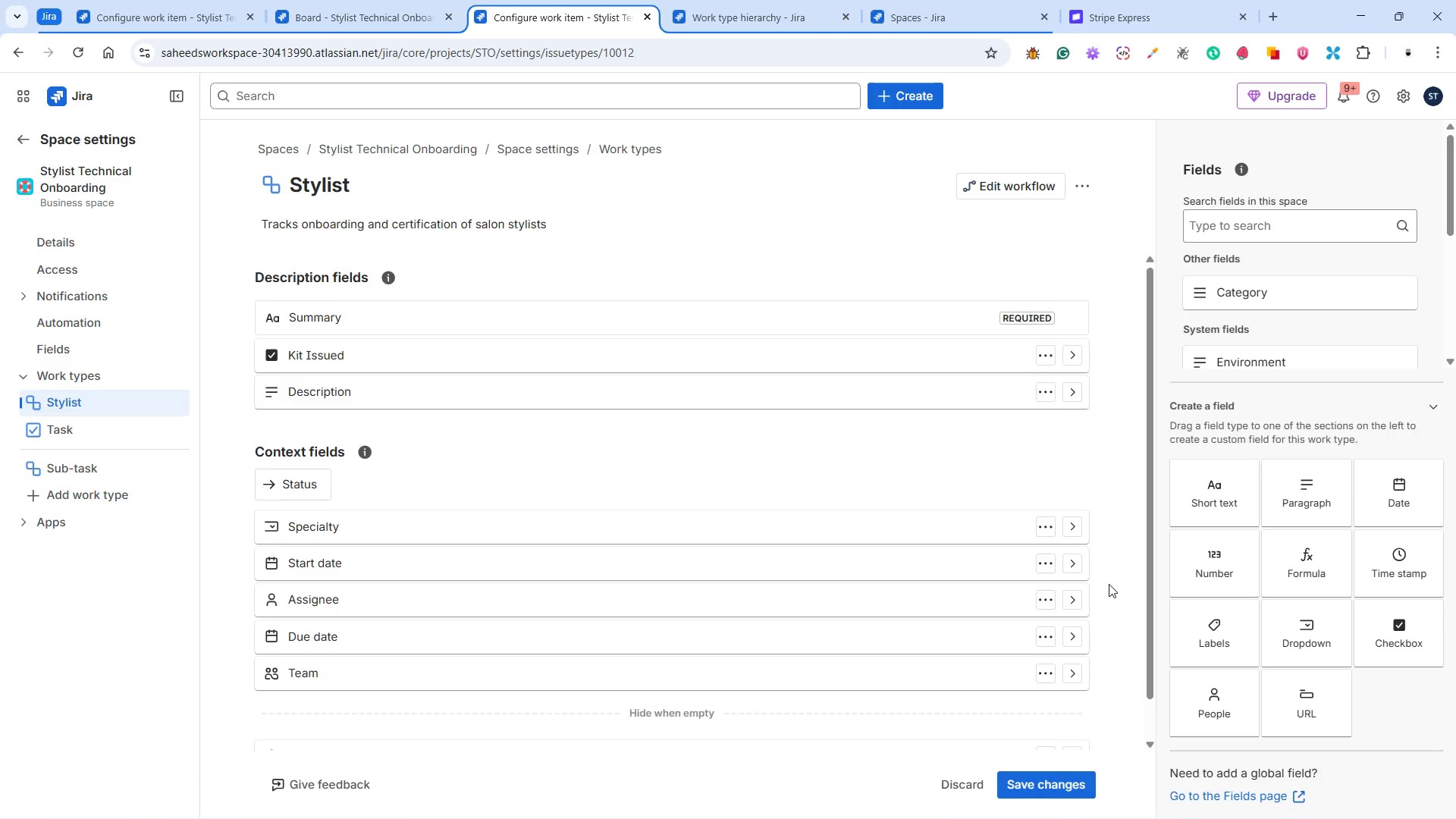 
scroll: coordinate [1094, 586], scroll_direction: up, amount: 2.0
 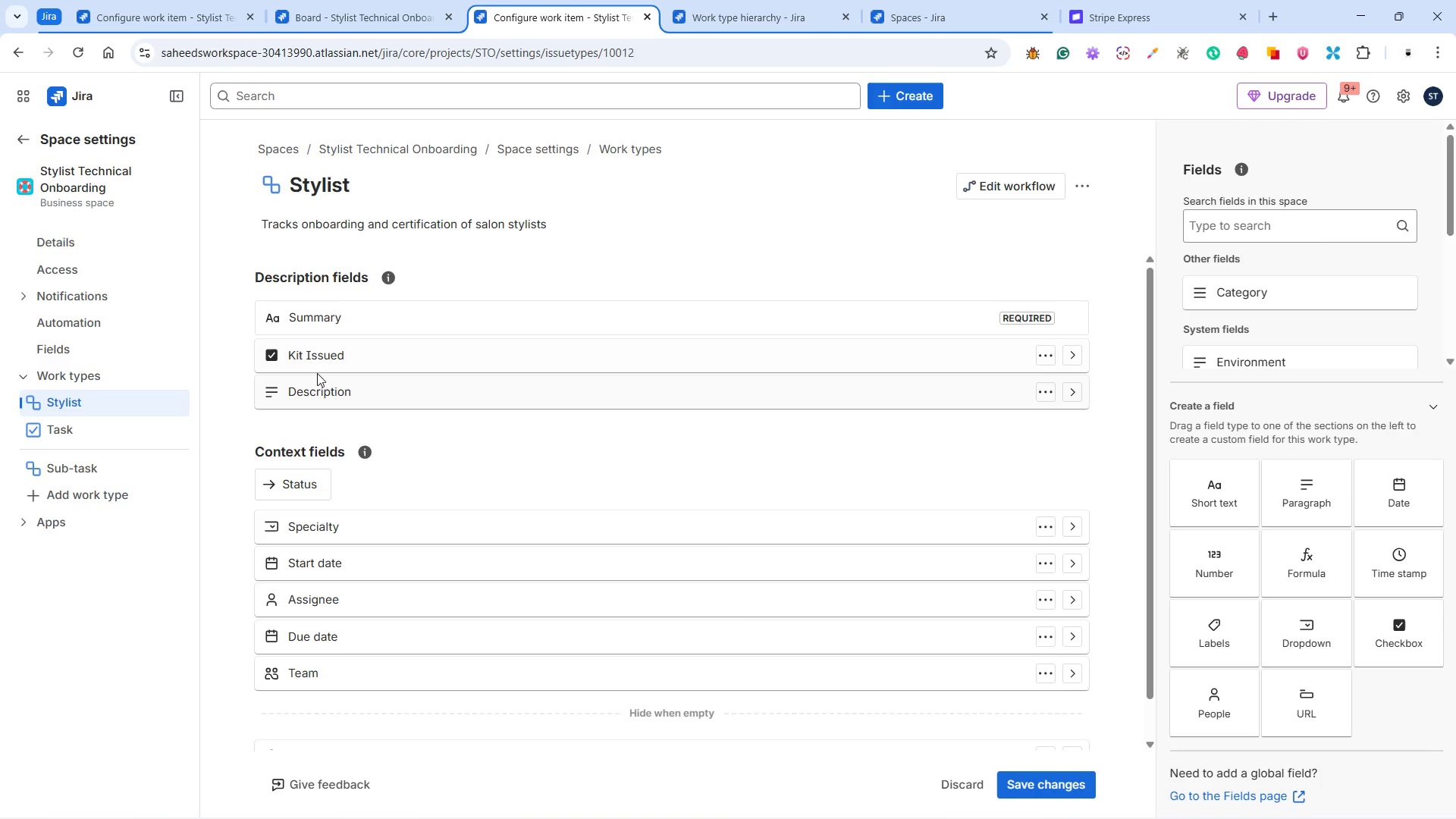 
left_click([287, 357])
 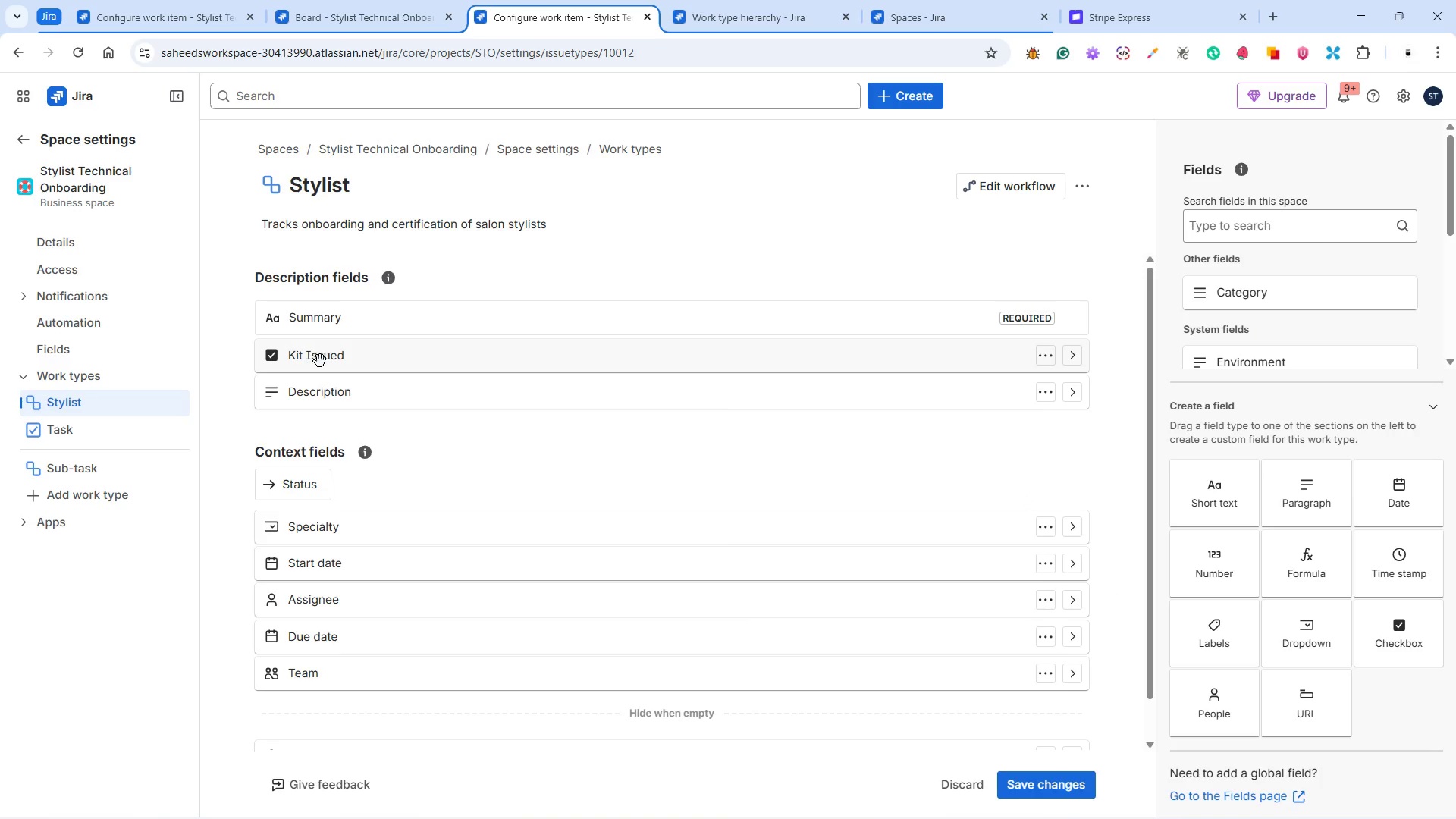 
left_click([321, 361])
 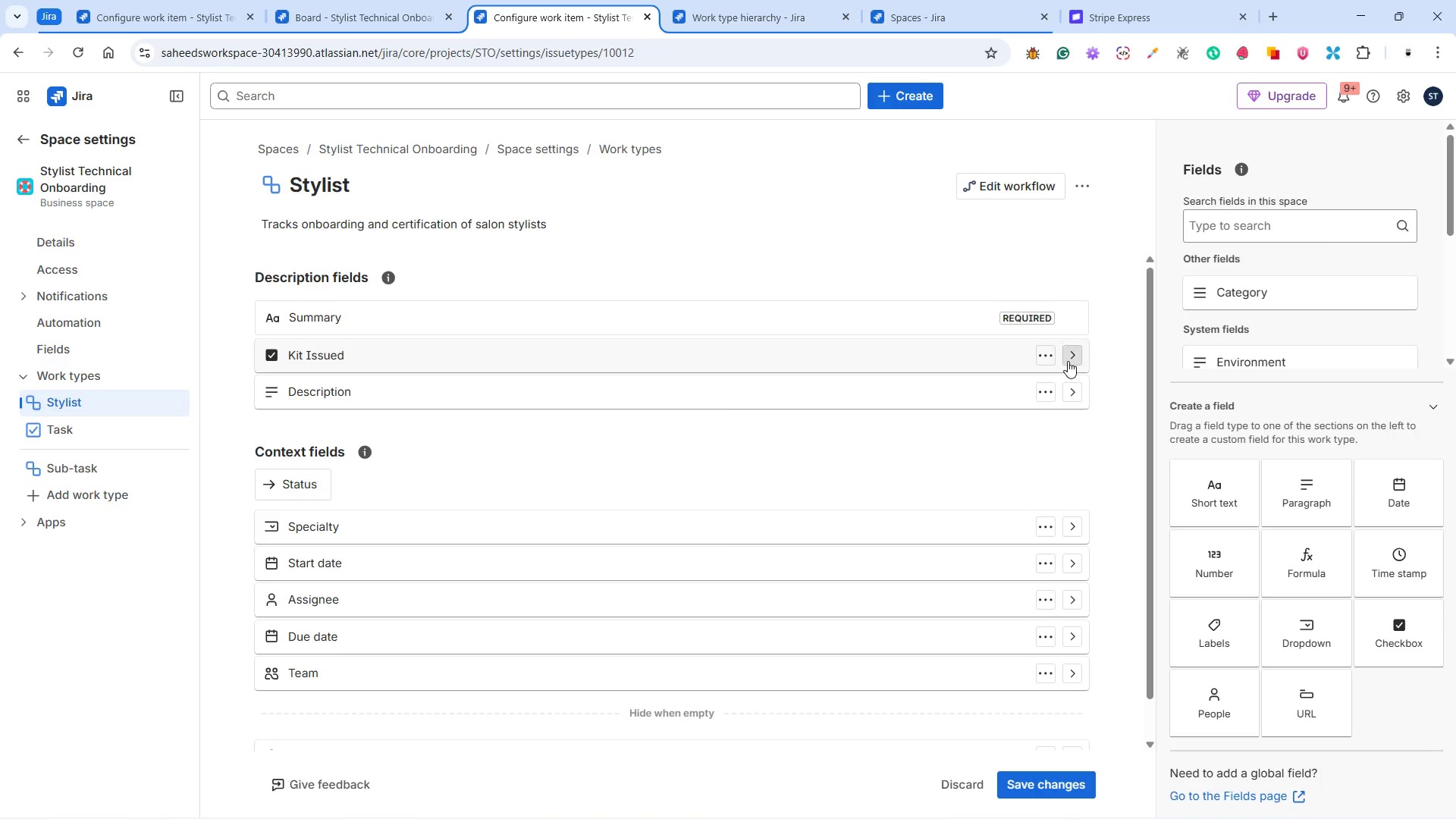 
left_click([1074, 361])
 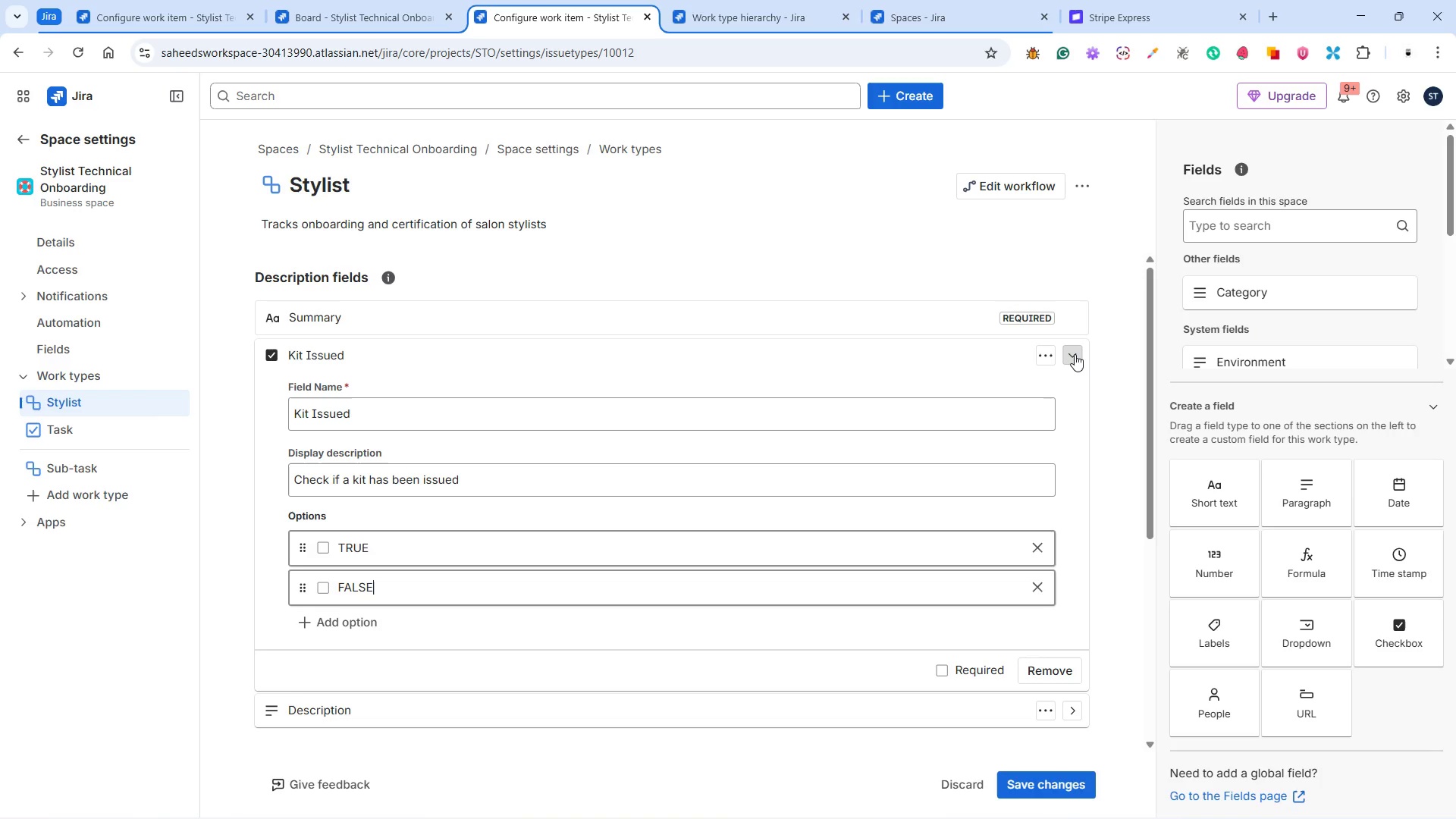 
wait(18.19)
 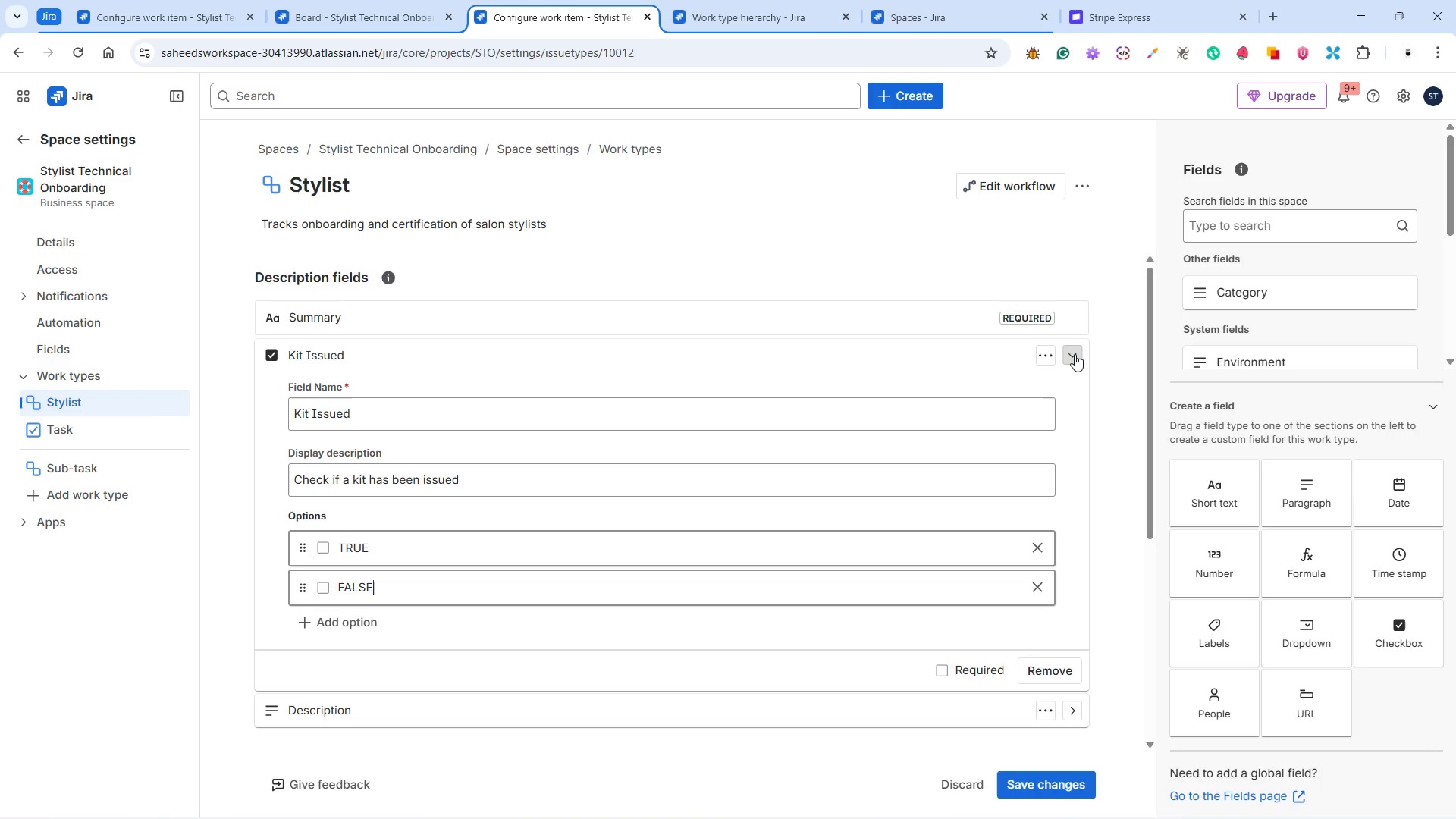 
left_click([1075, 354])
 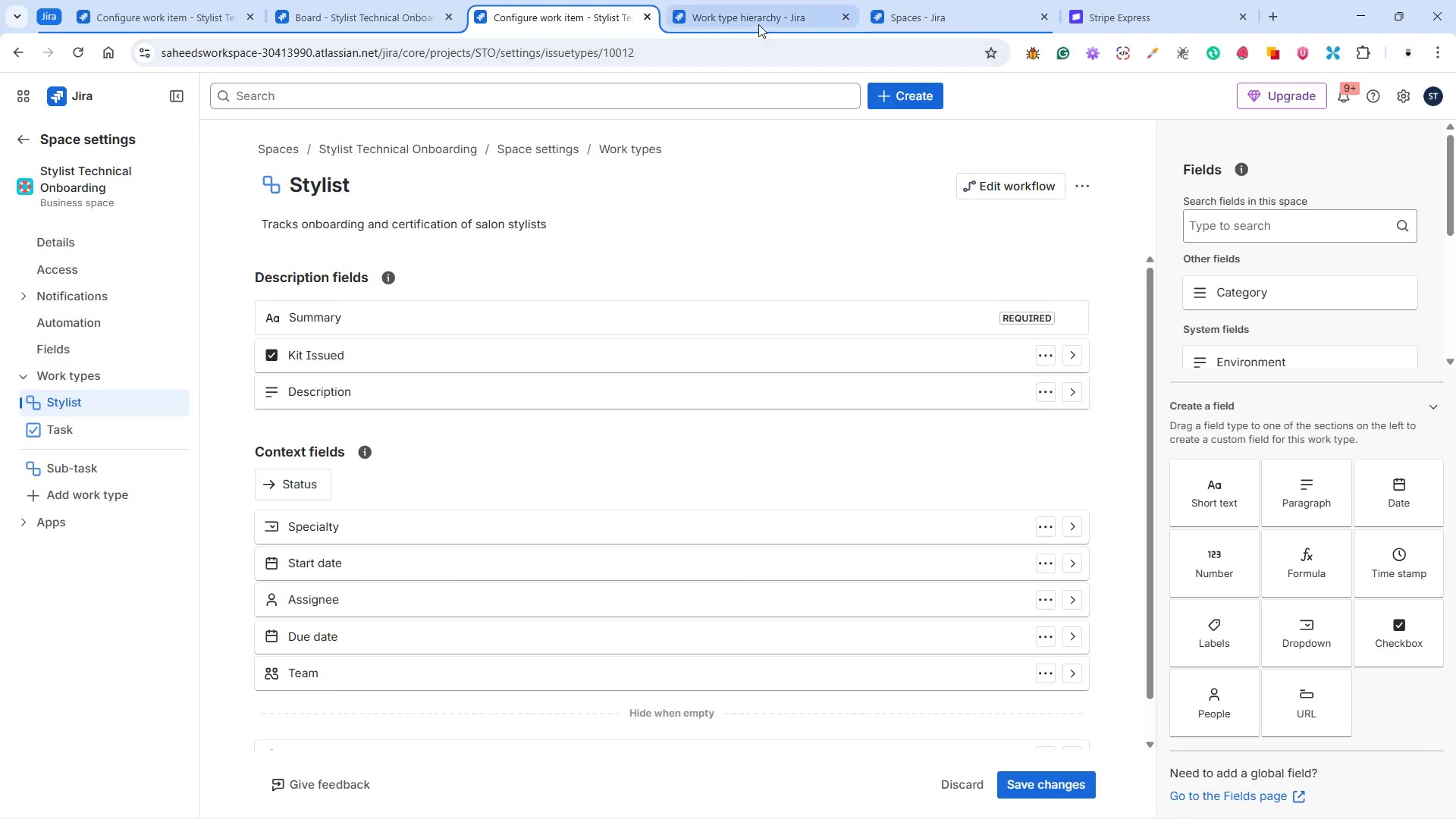 
left_click([758, 24])
 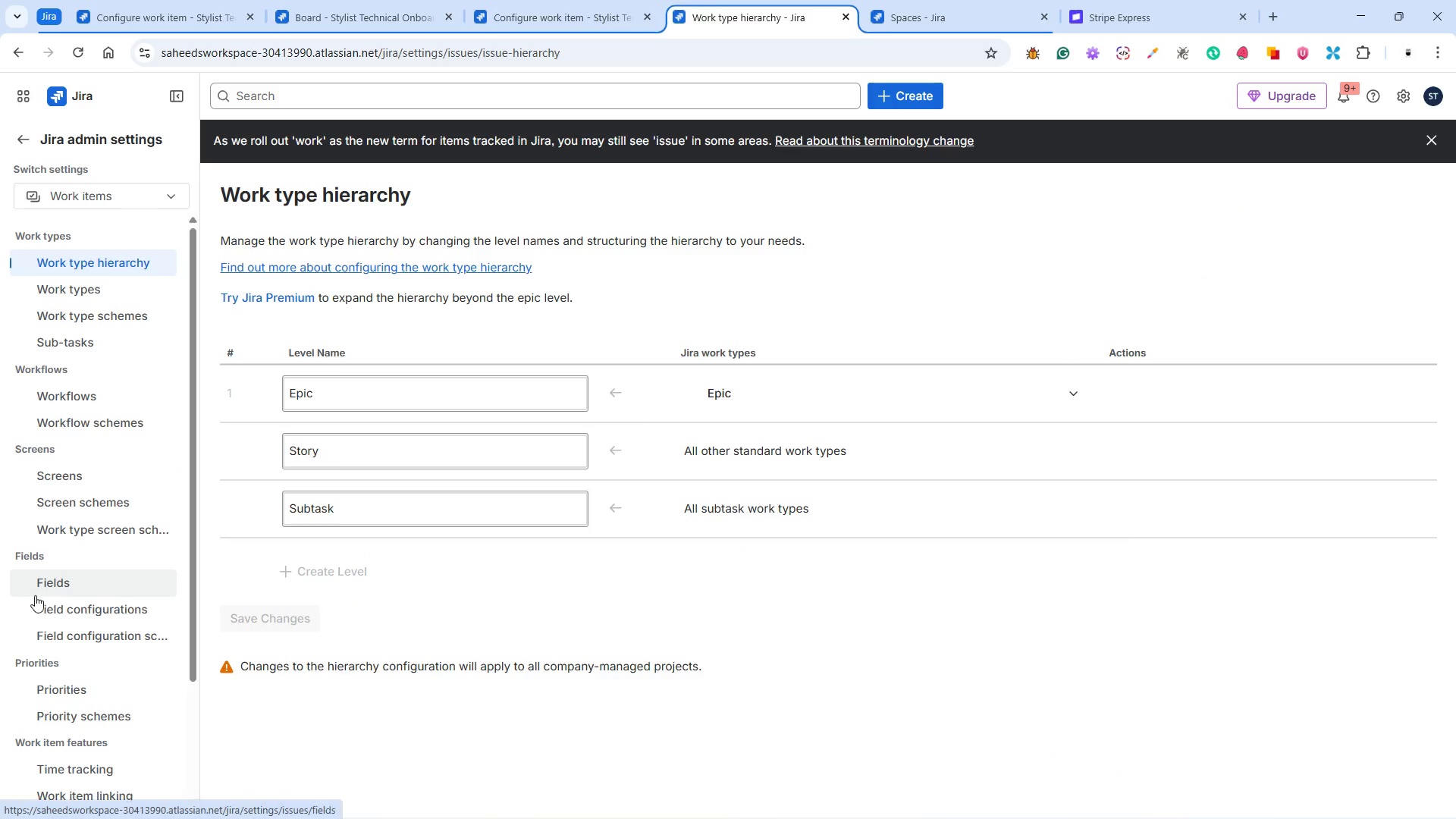 
left_click([50, 584])
 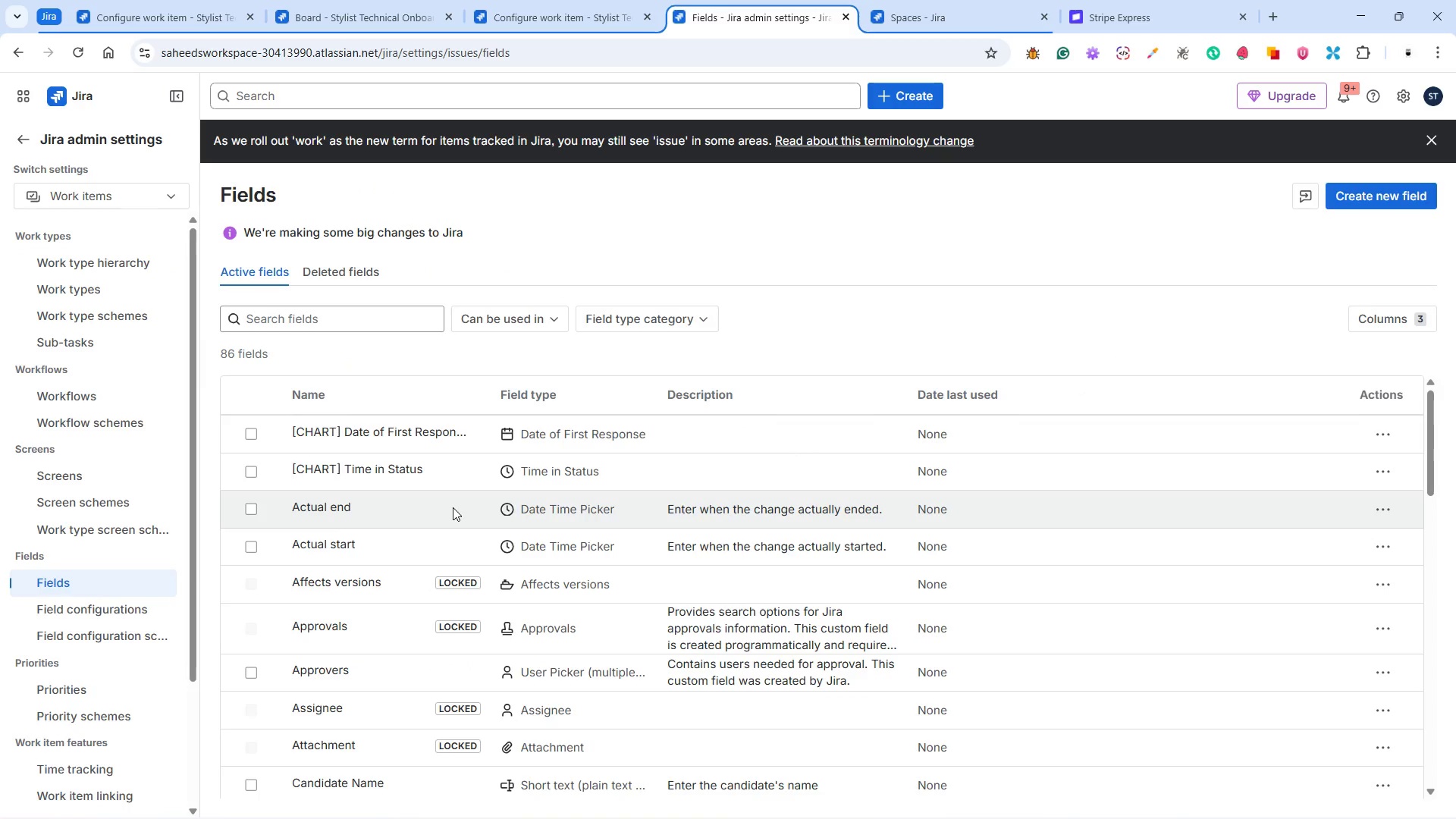 
scroll: coordinate [439, 510], scroll_direction: down, amount: 4.0
 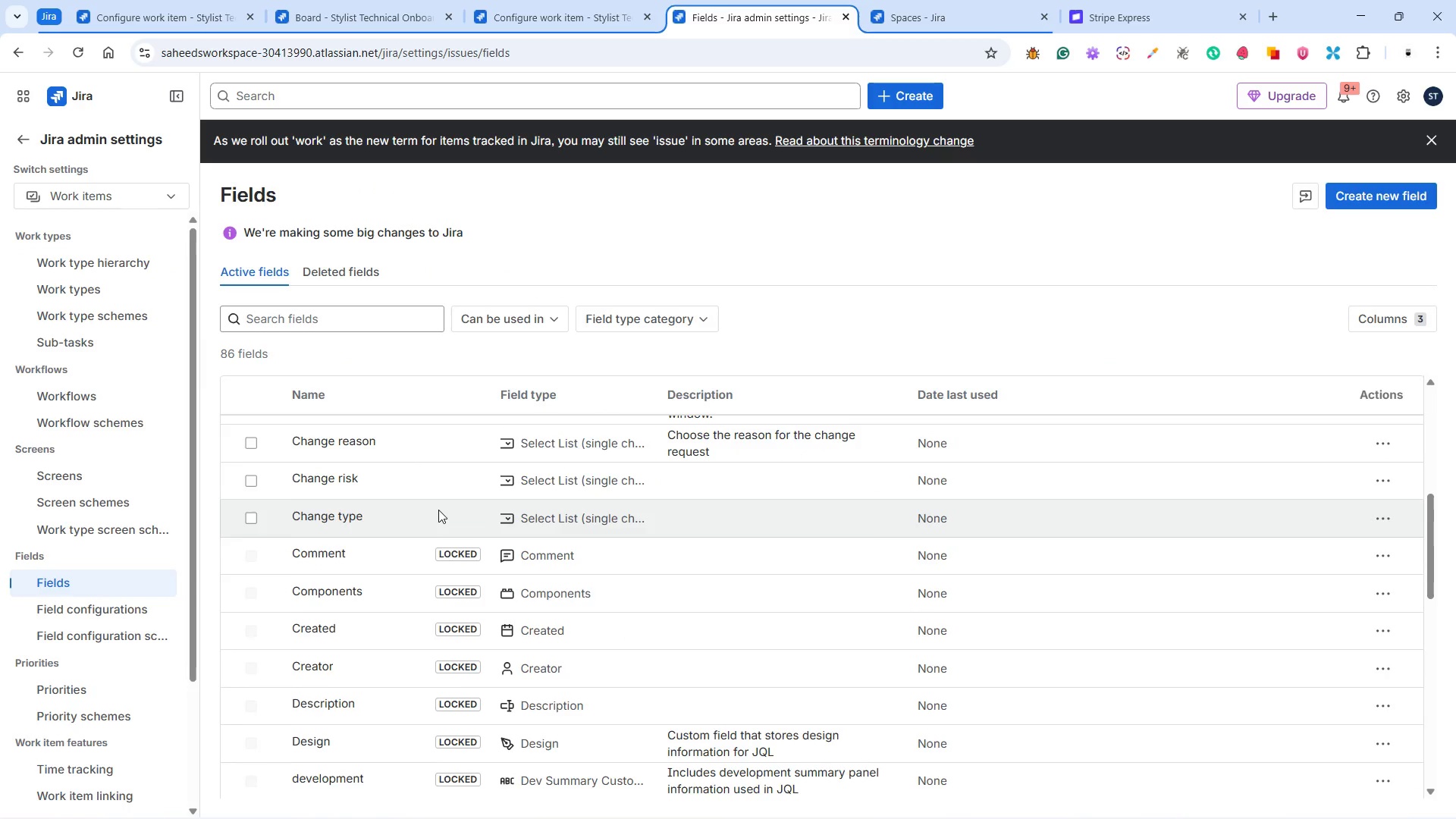 
scroll: coordinate [438, 510], scroll_direction: none, amount: 0.0
 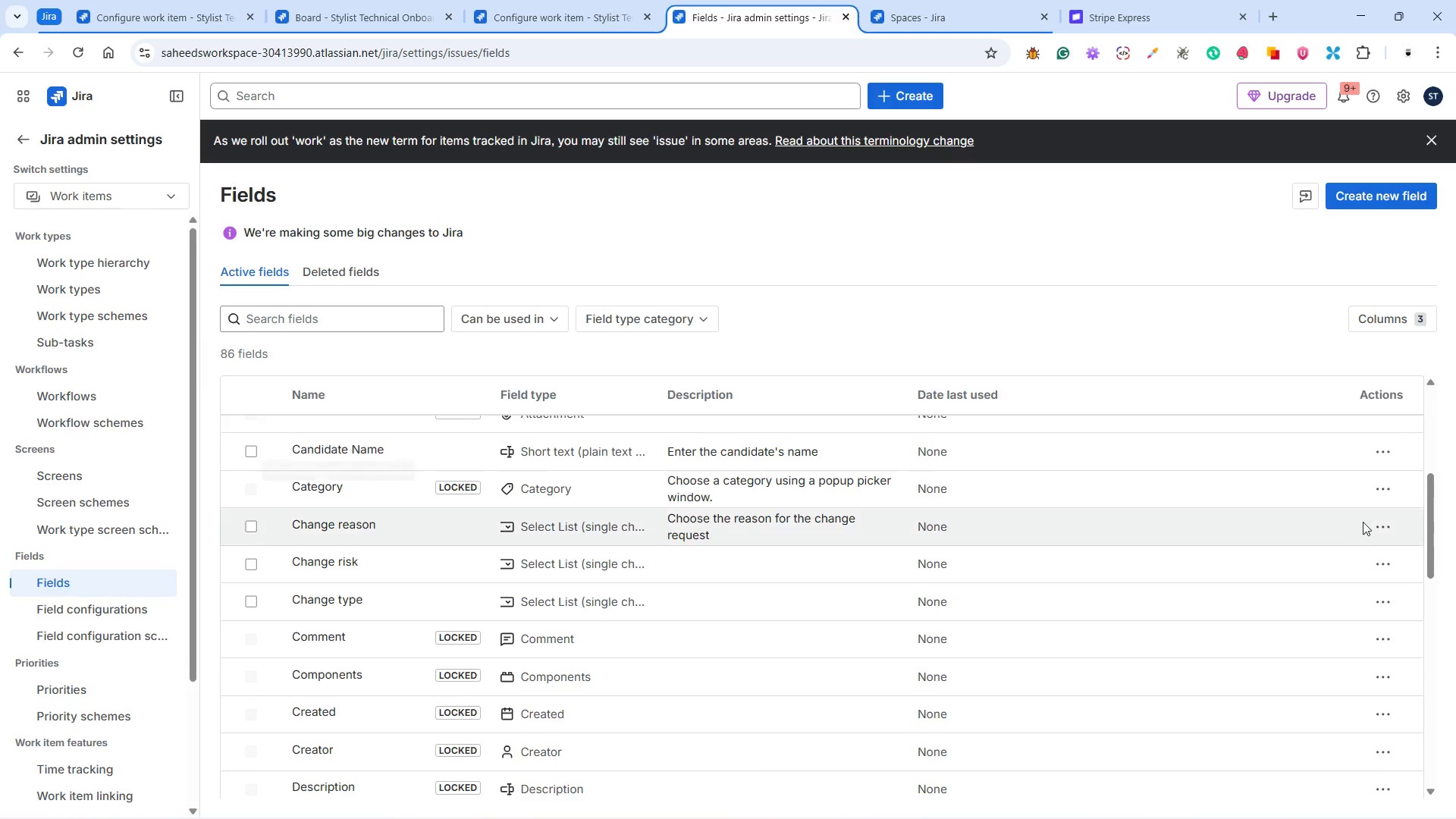 
left_click([1389, 442])
 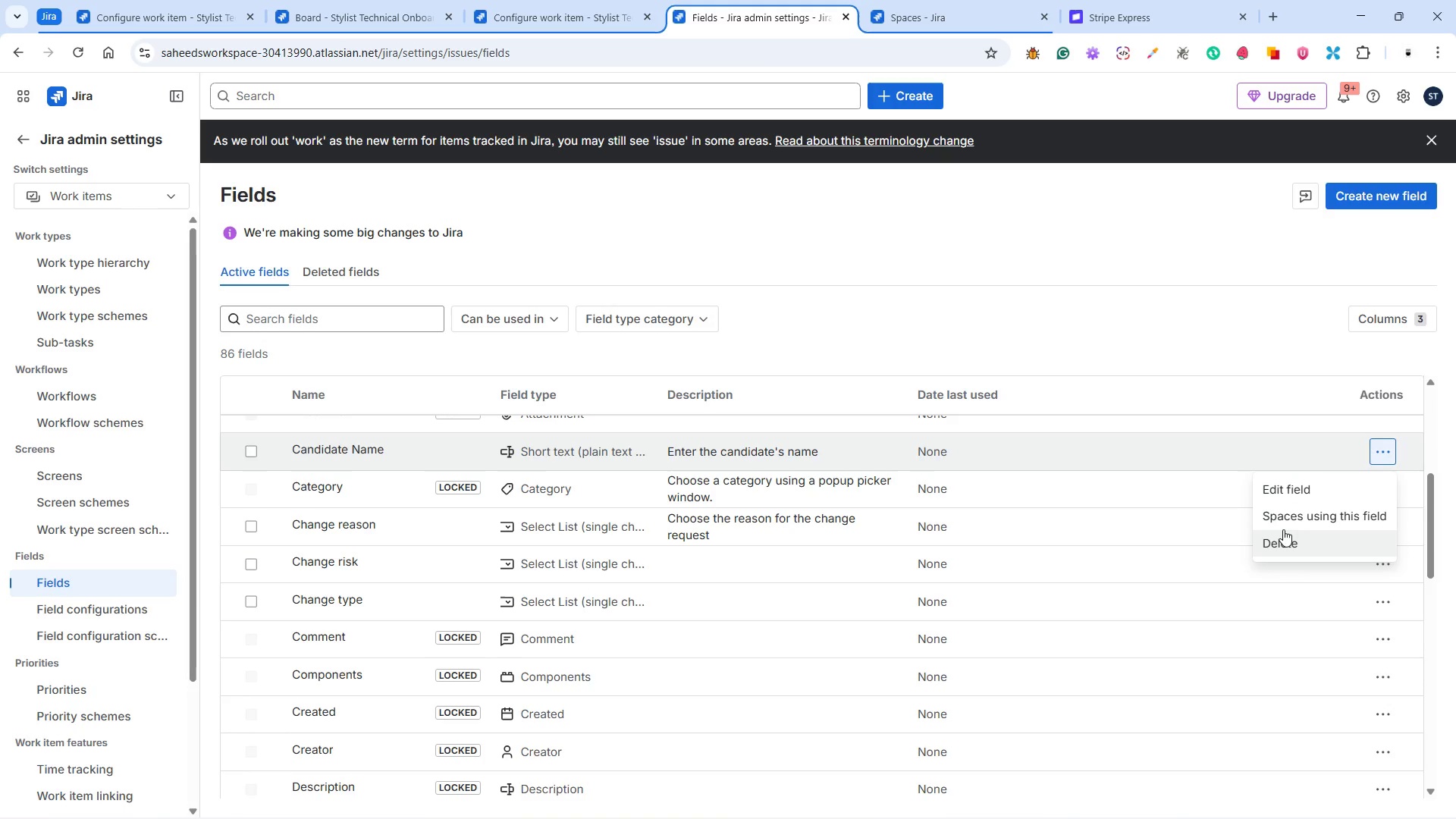 
left_click([1287, 536])
 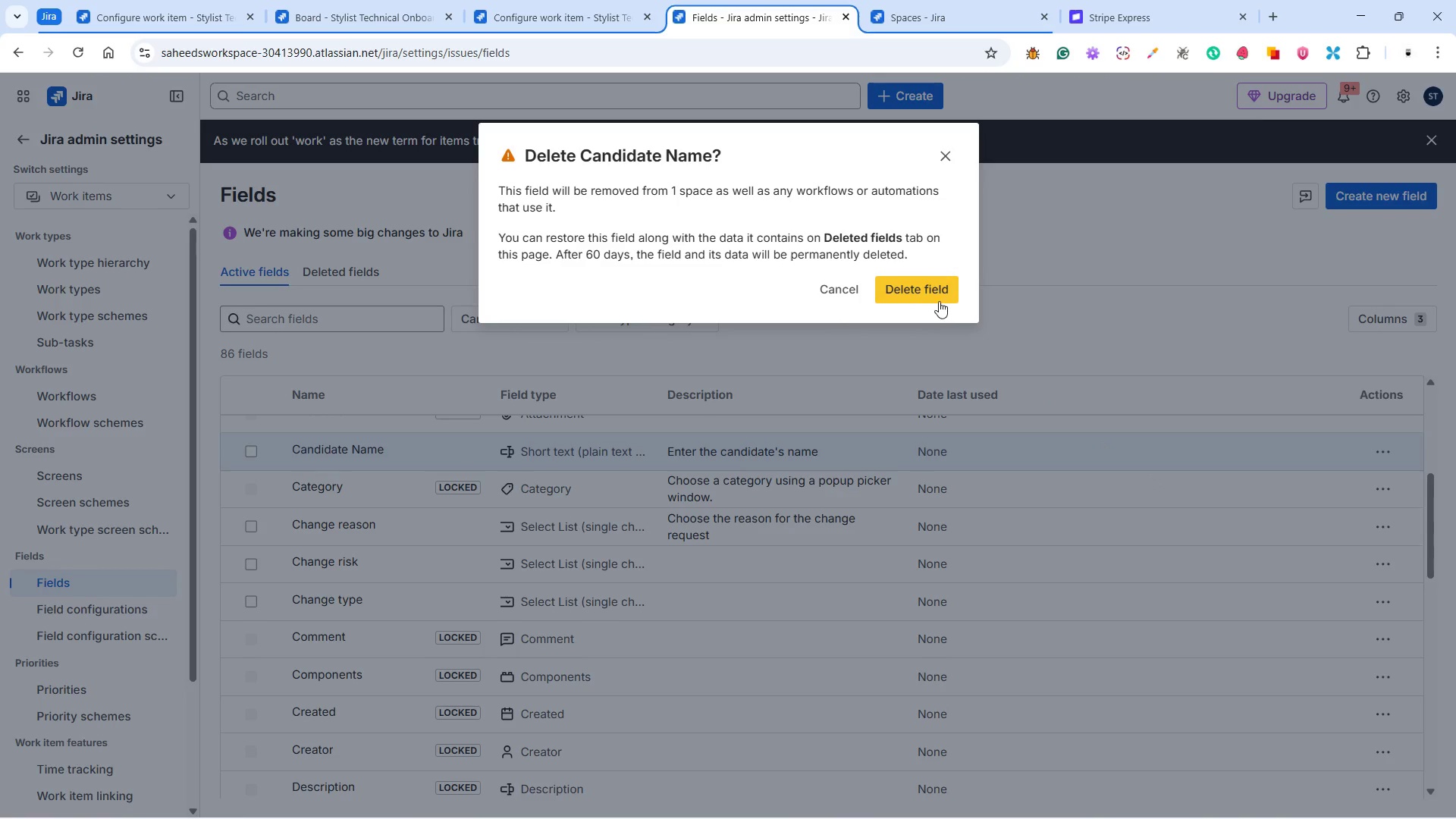 
left_click([931, 295])
 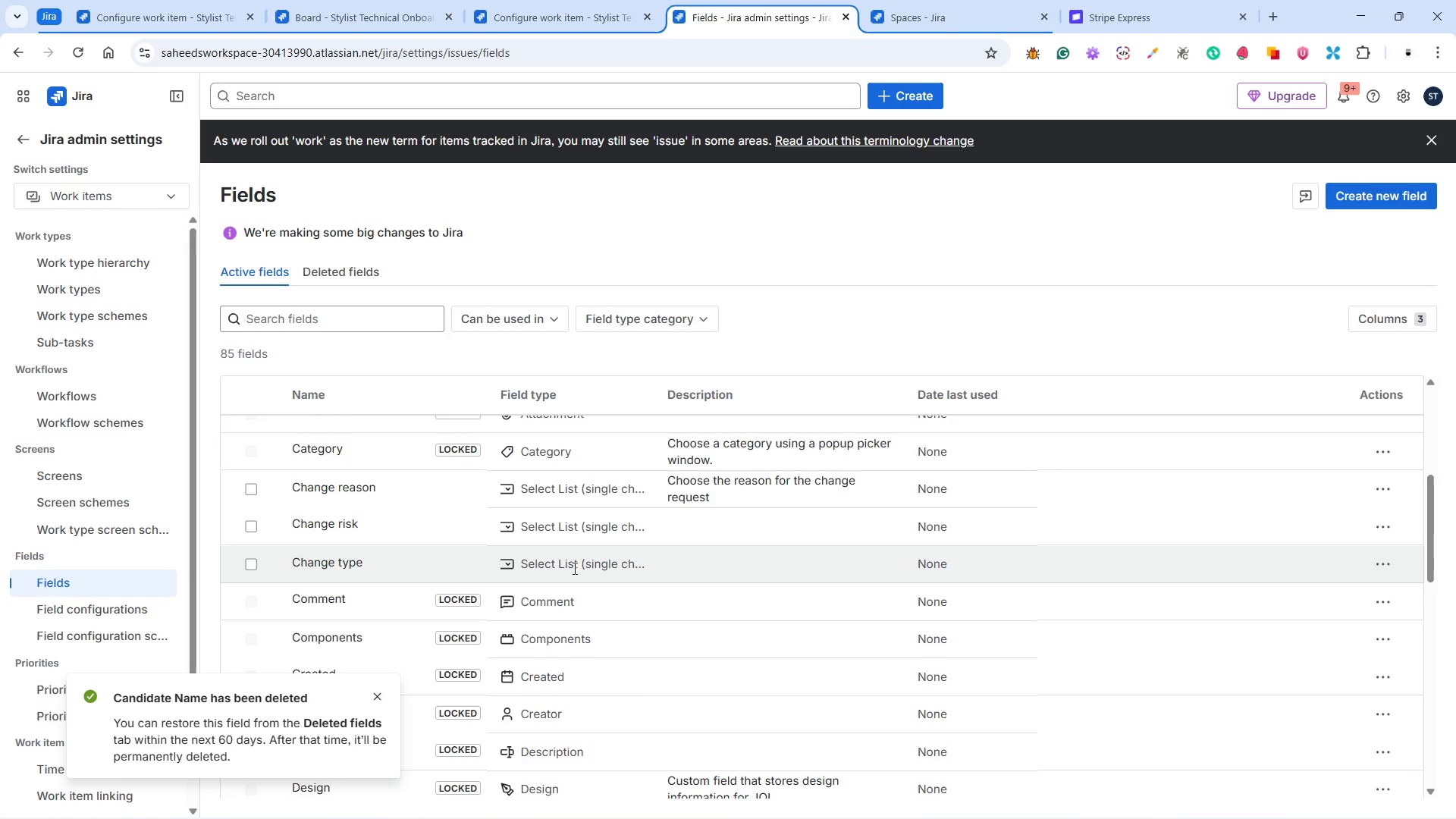 
scroll: coordinate [568, 563], scroll_direction: down, amount: 2.0
 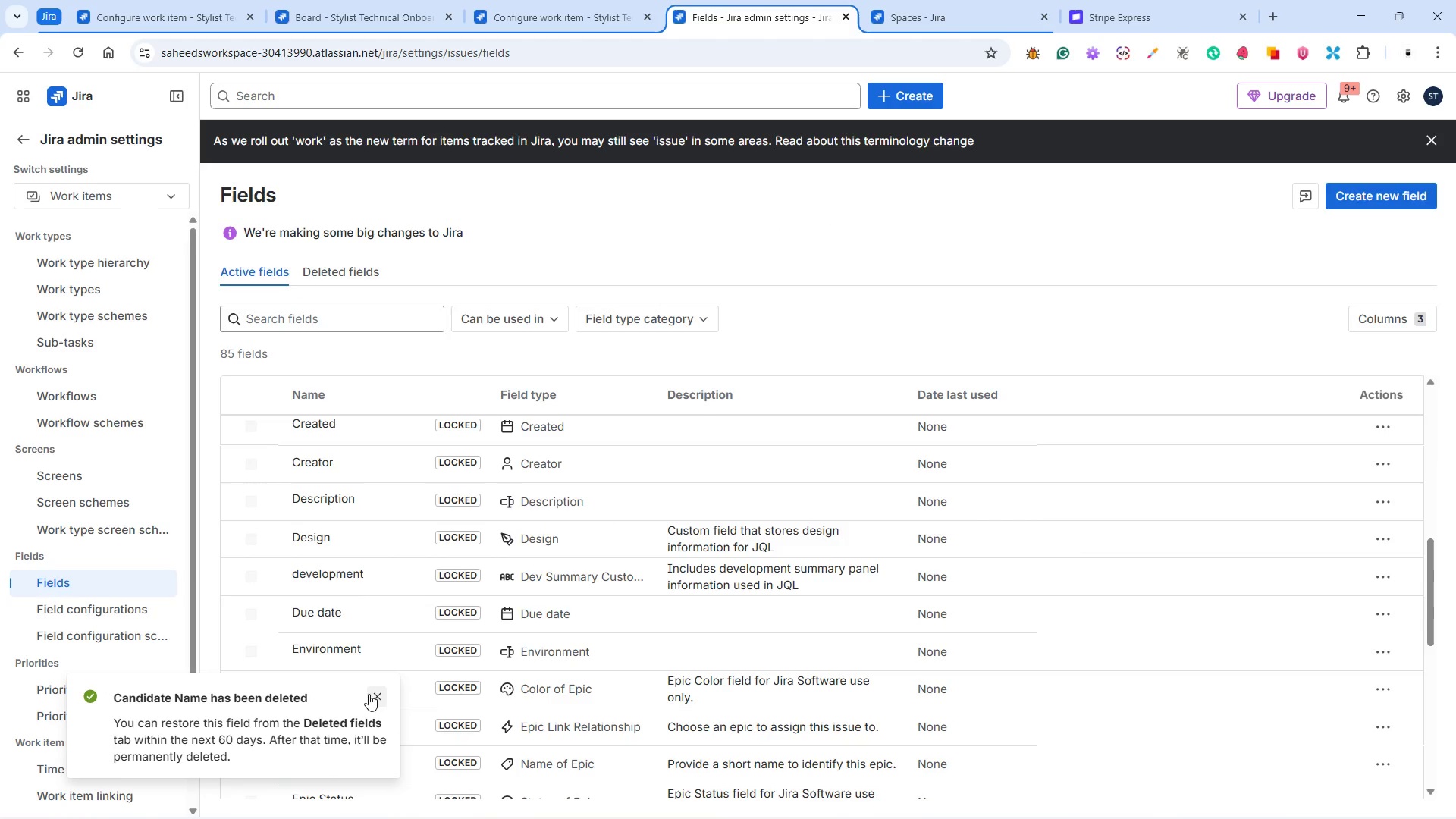 
left_click([372, 694])
 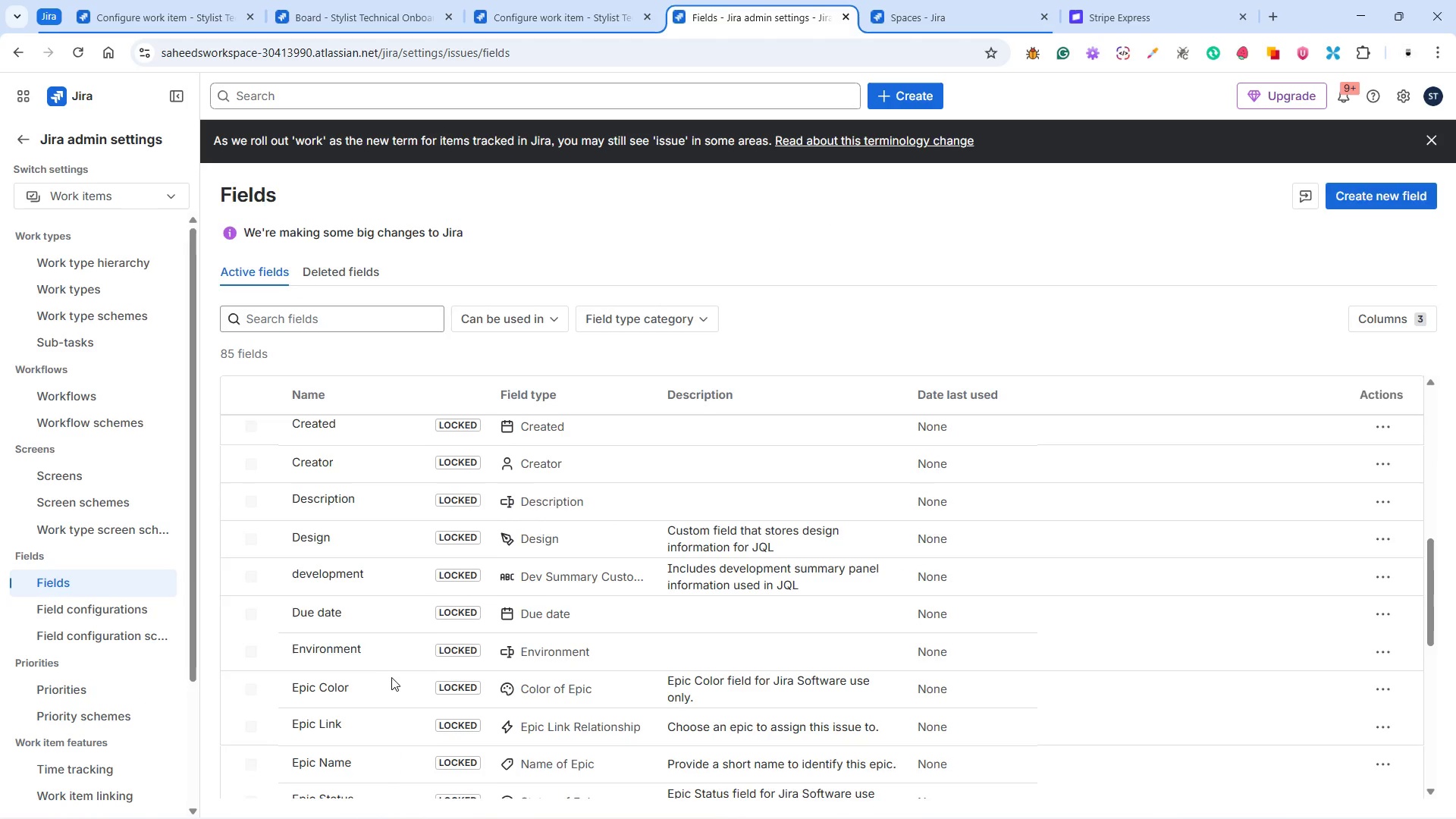 
scroll: coordinate [392, 653], scroll_direction: down, amount: 23.0
 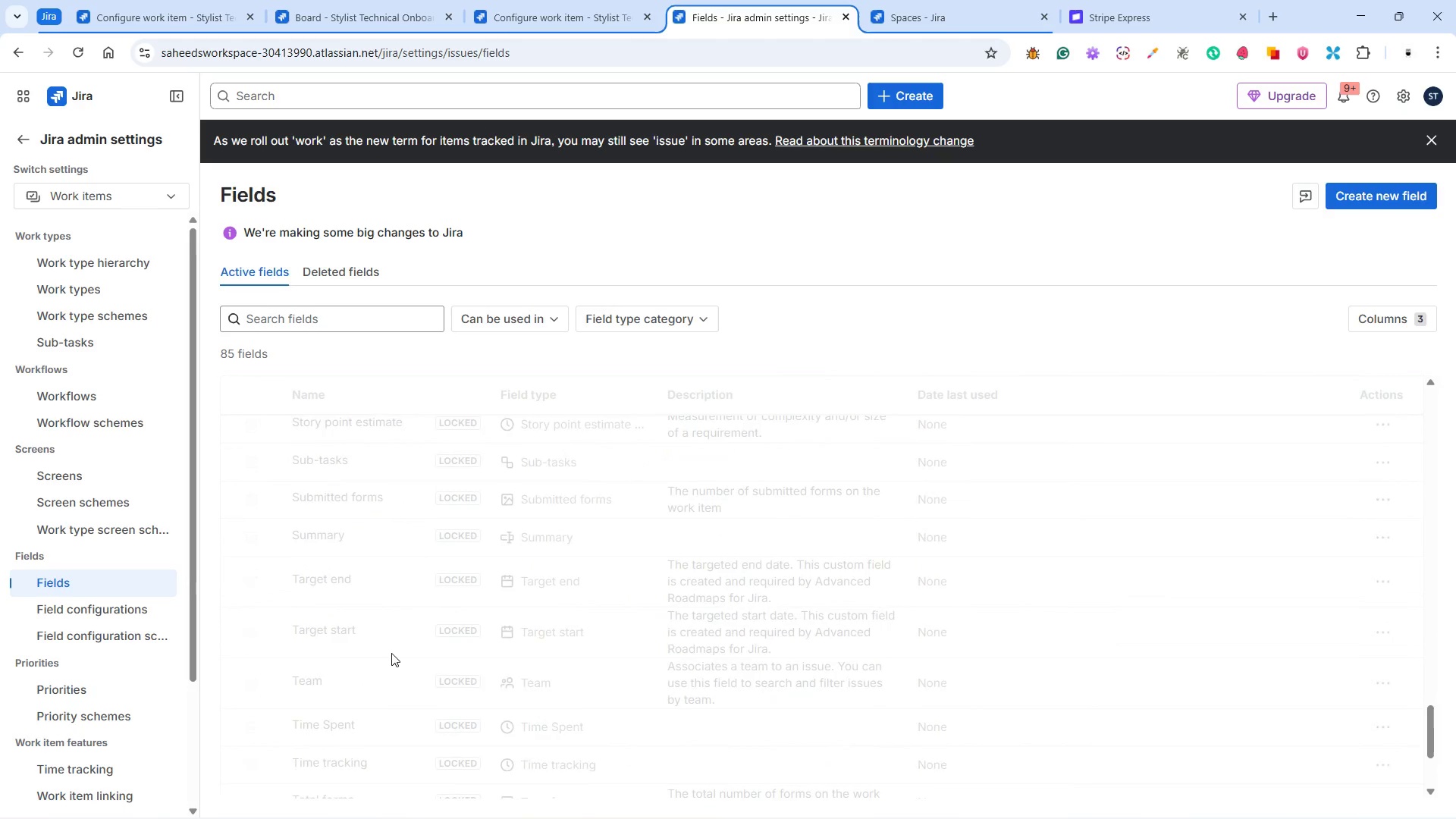 
scroll: coordinate [390, 652], scroll_direction: down, amount: 8.0
 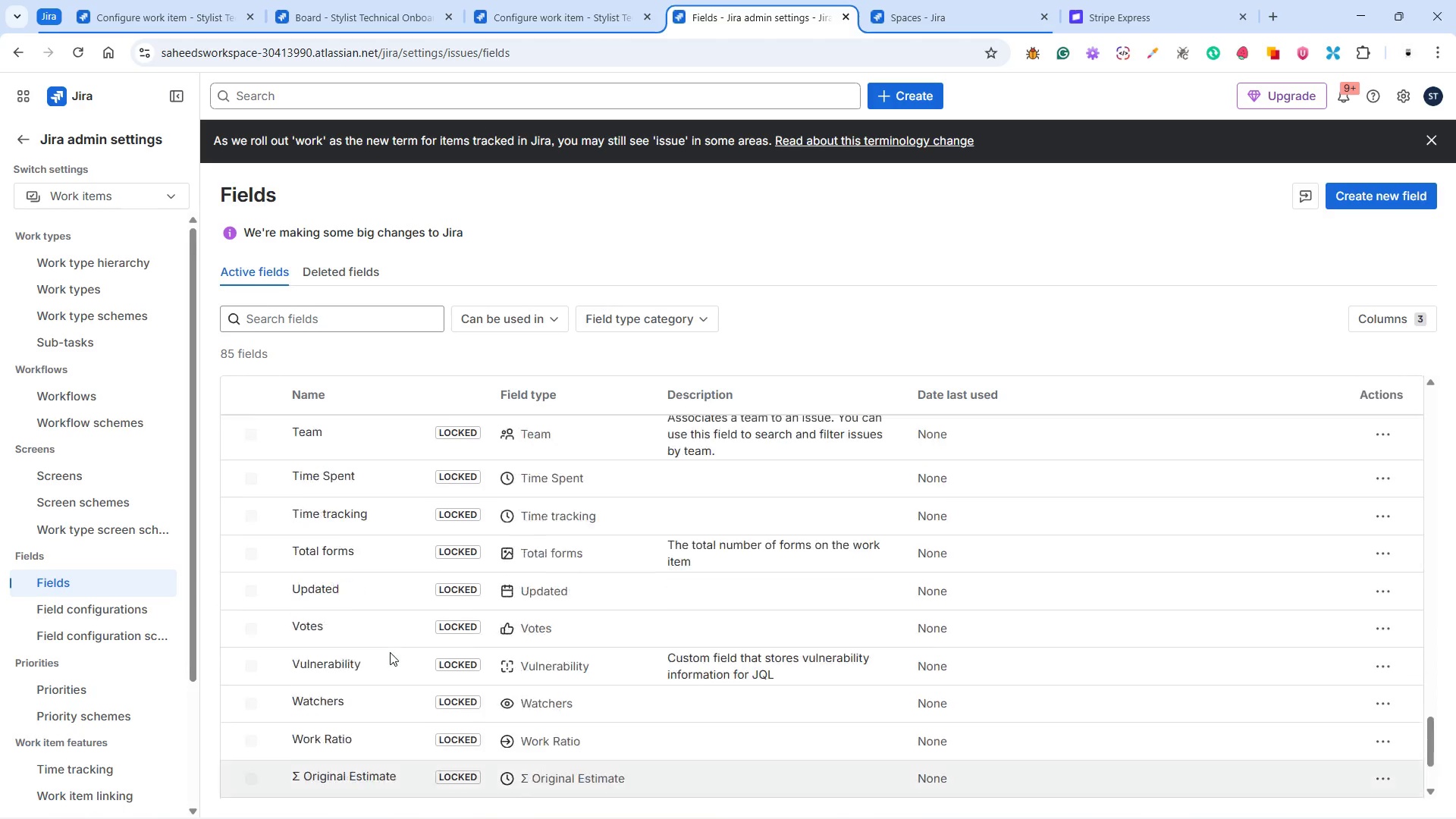 
scroll: coordinate [390, 652], scroll_direction: up, amount: 20.0
 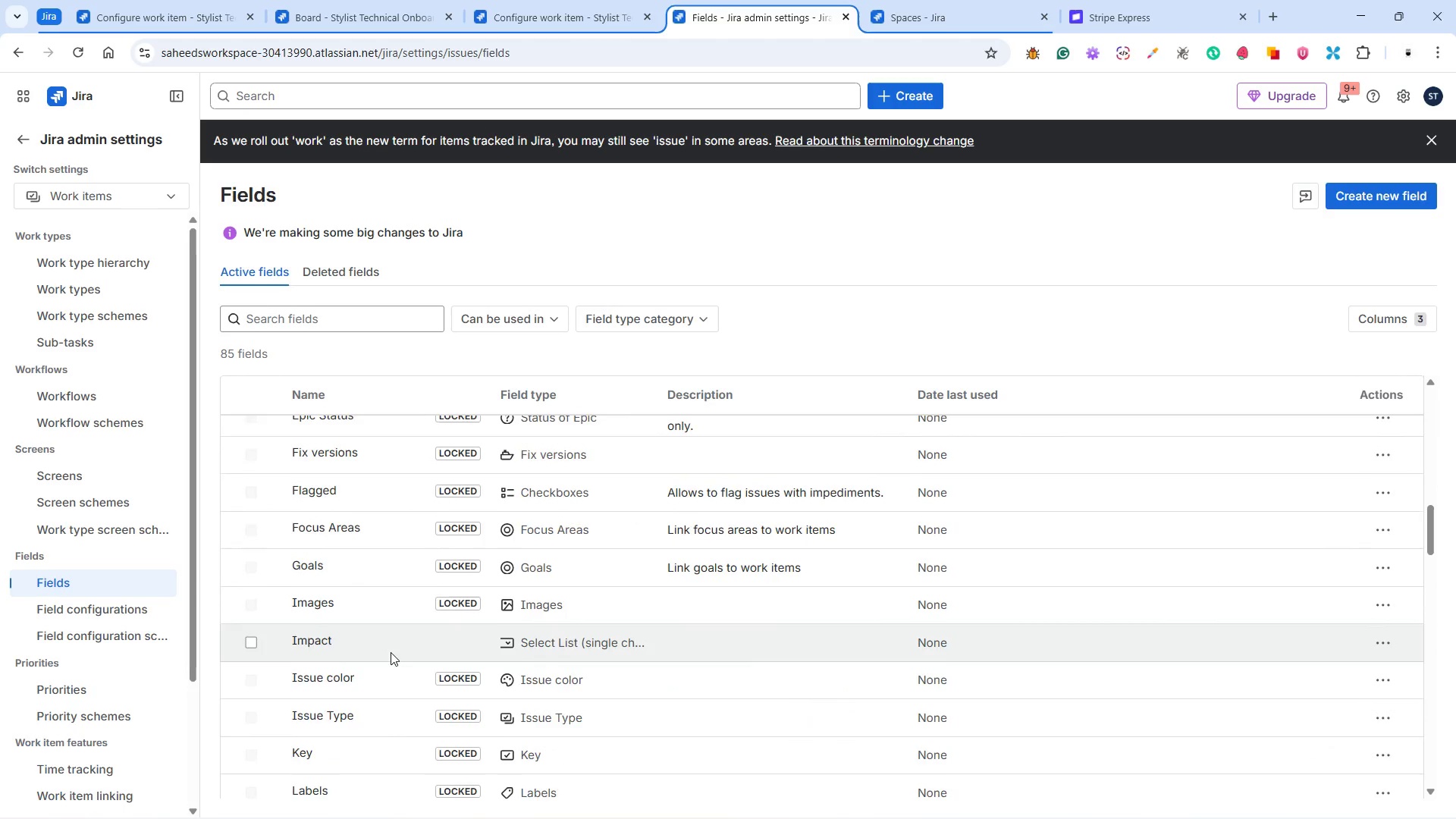 
scroll: coordinate [388, 642], scroll_direction: down, amount: 2.0
 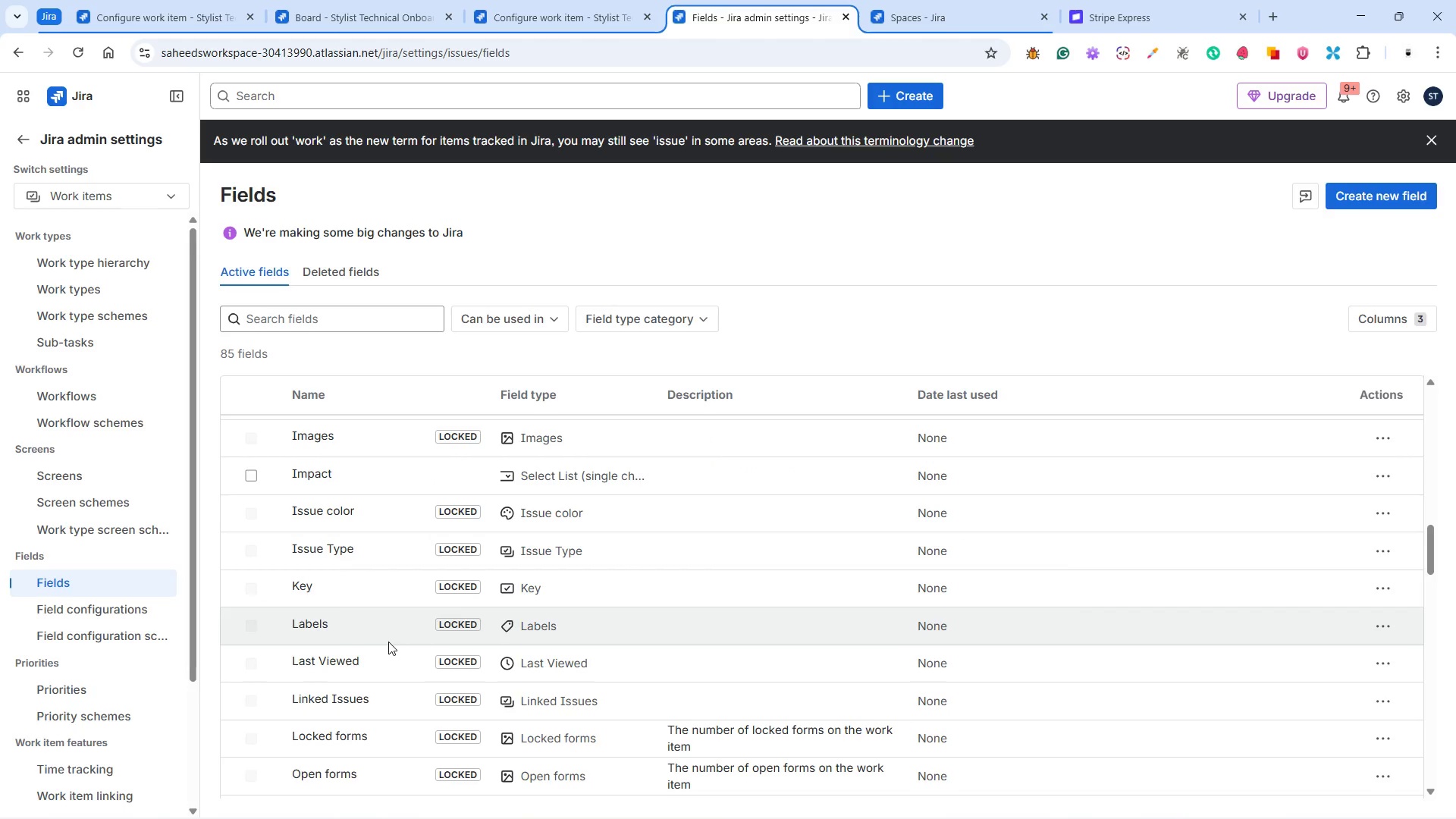 
scroll: coordinate [388, 642], scroll_direction: up, amount: 2.0
 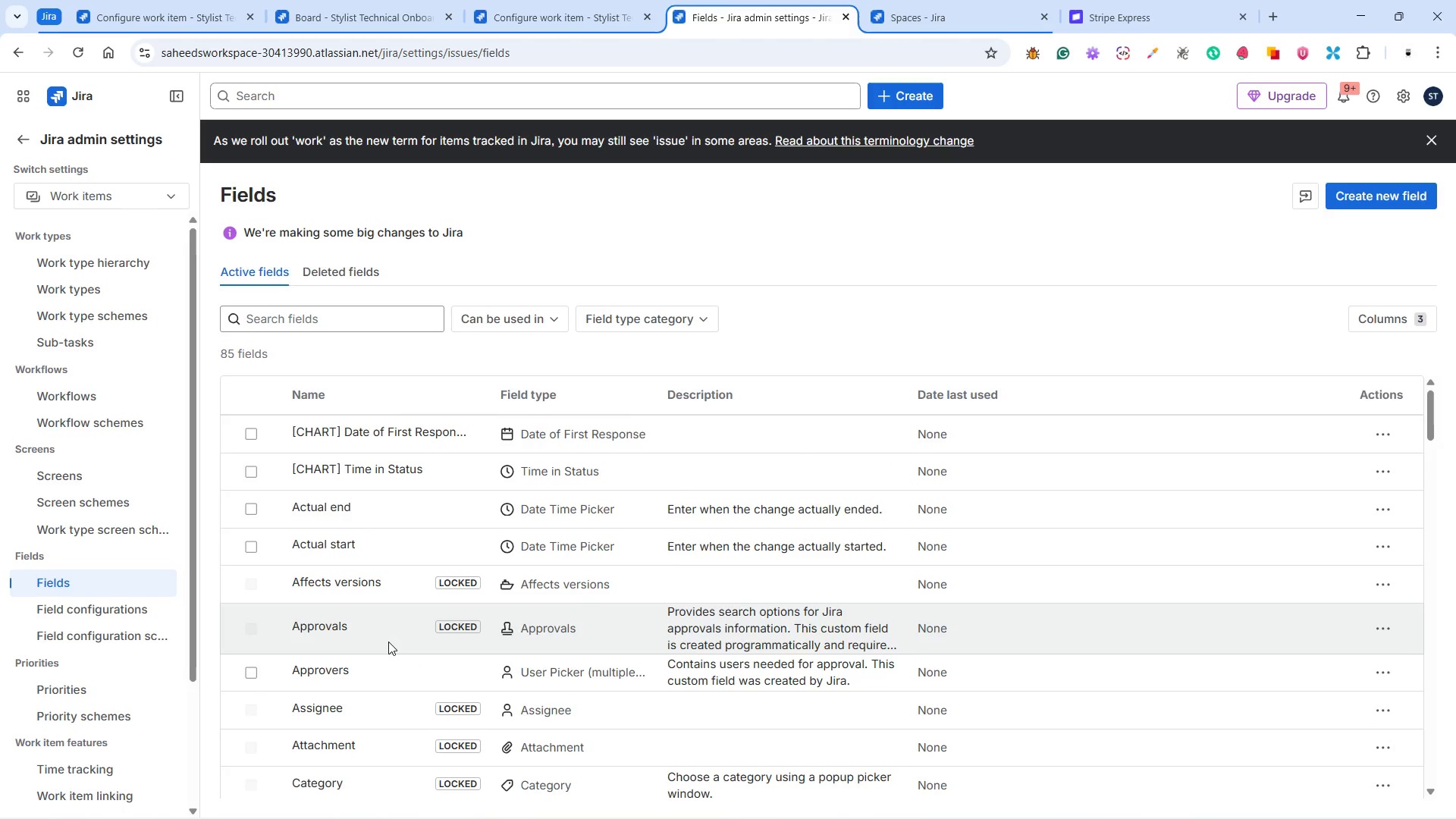 
scroll: coordinate [400, 631], scroll_direction: down, amount: 5.0
 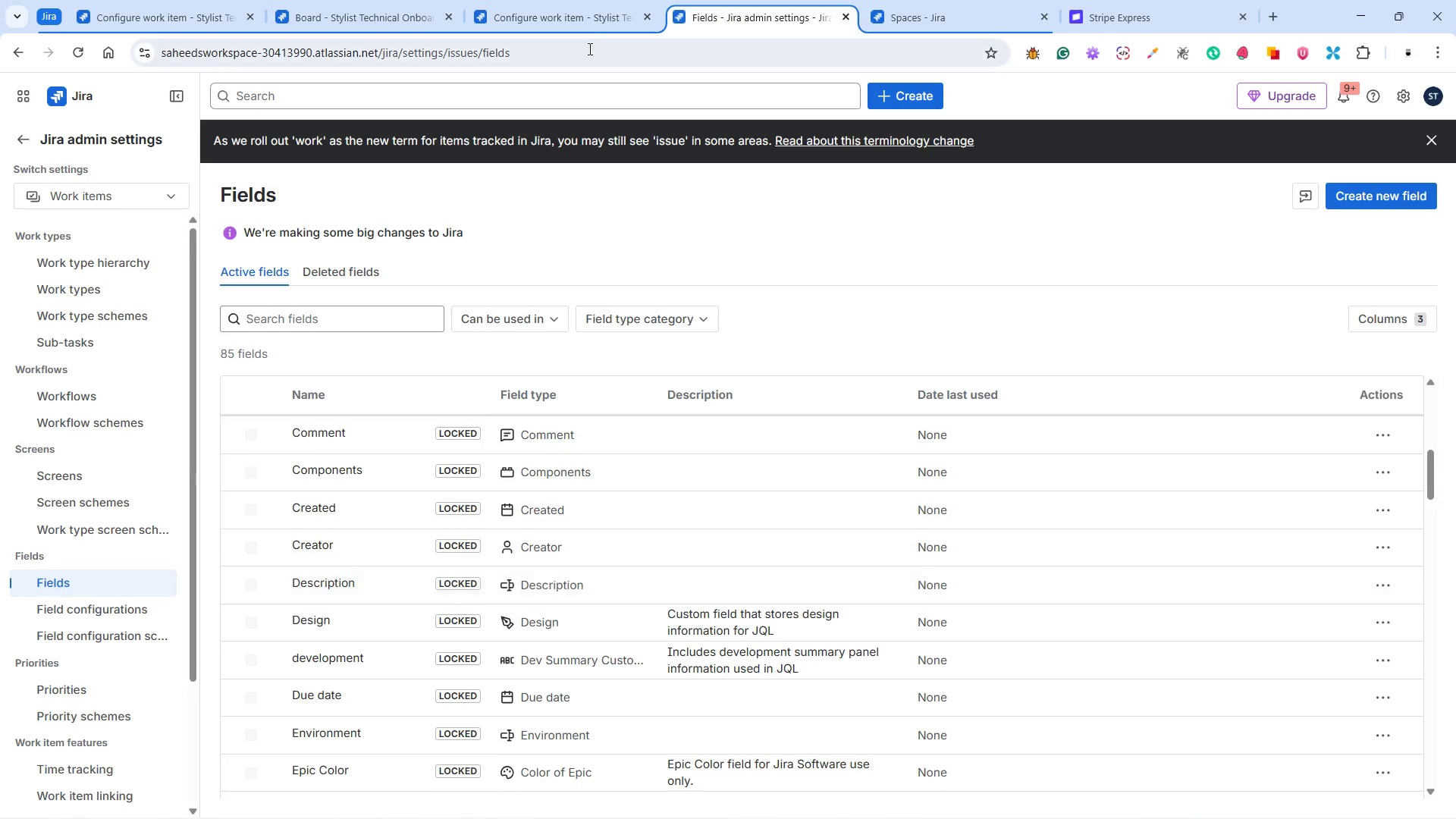 
left_click([585, 23])
 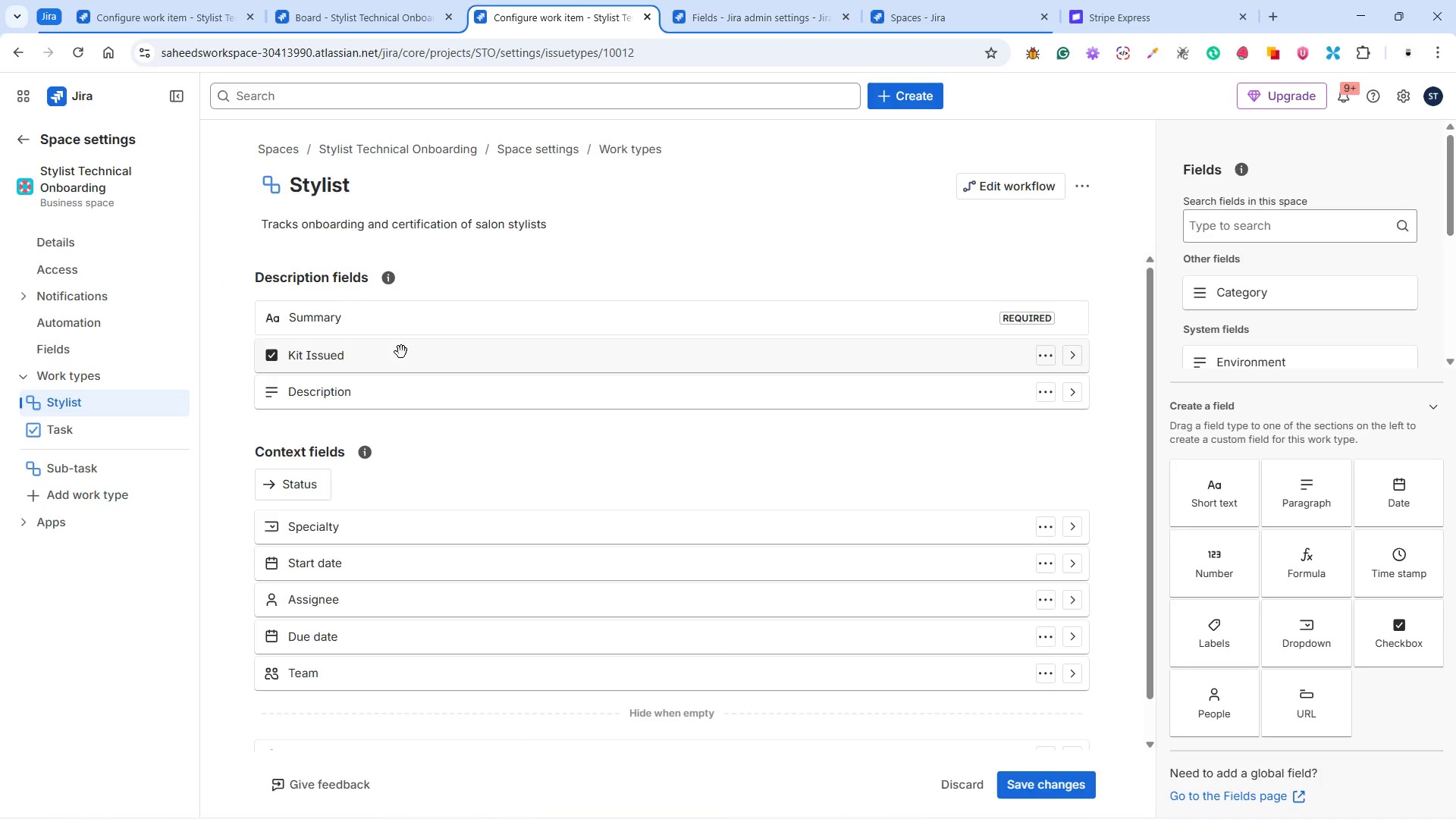 
left_click_drag(start_coordinate=[401, 352], to_coordinate=[410, 561])
 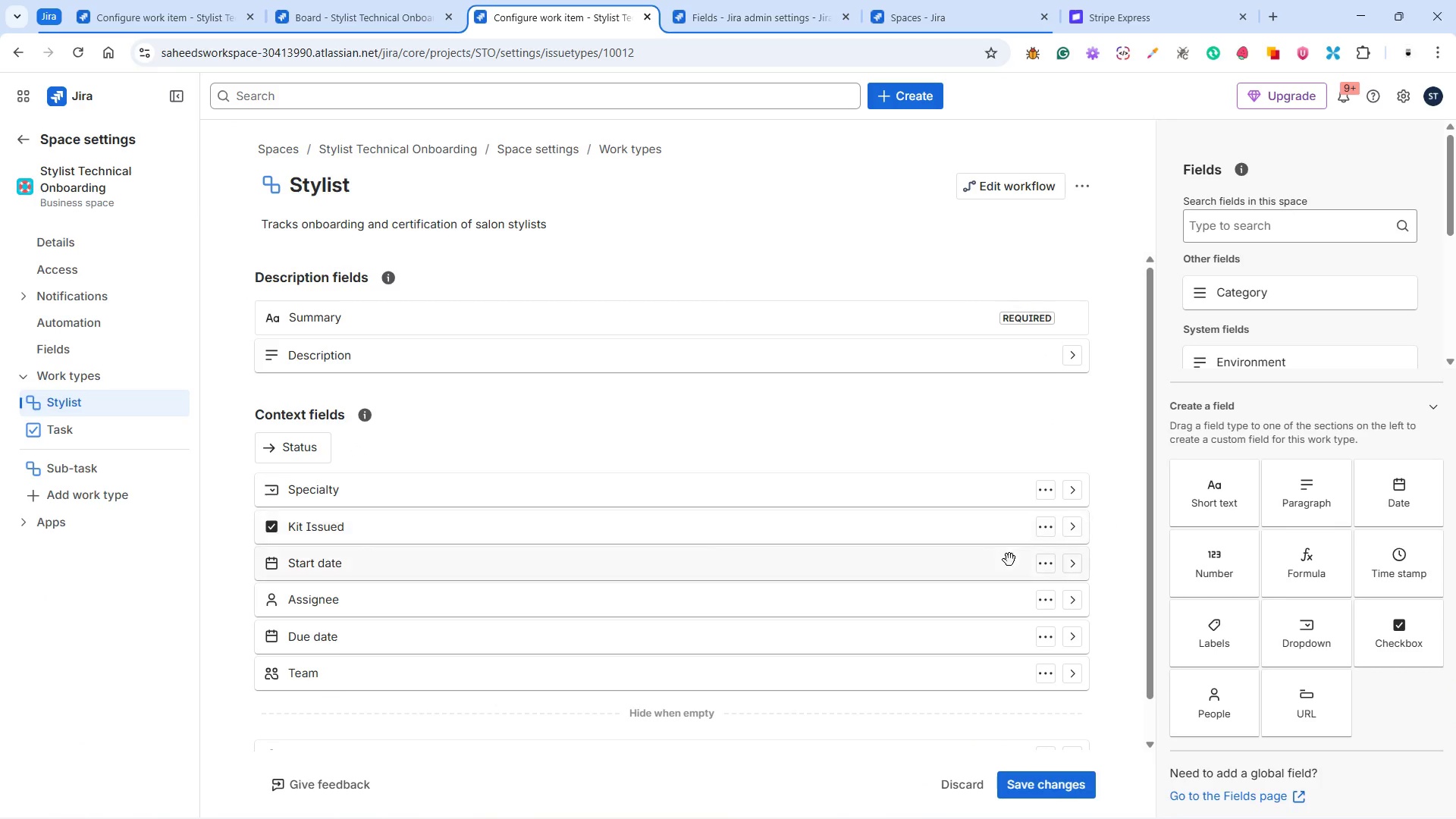 
wait(5.28)
 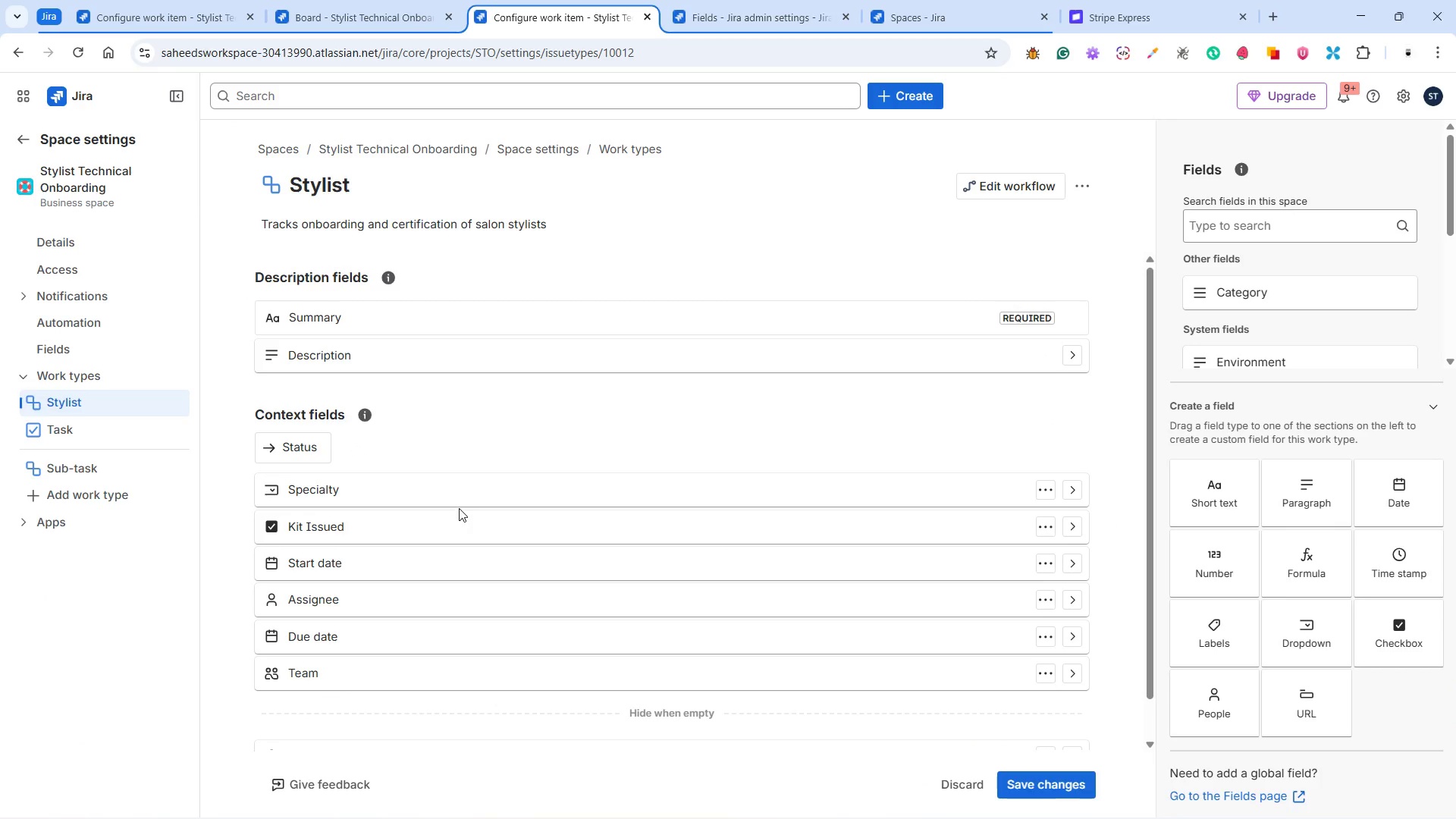 
left_click([1067, 563])
 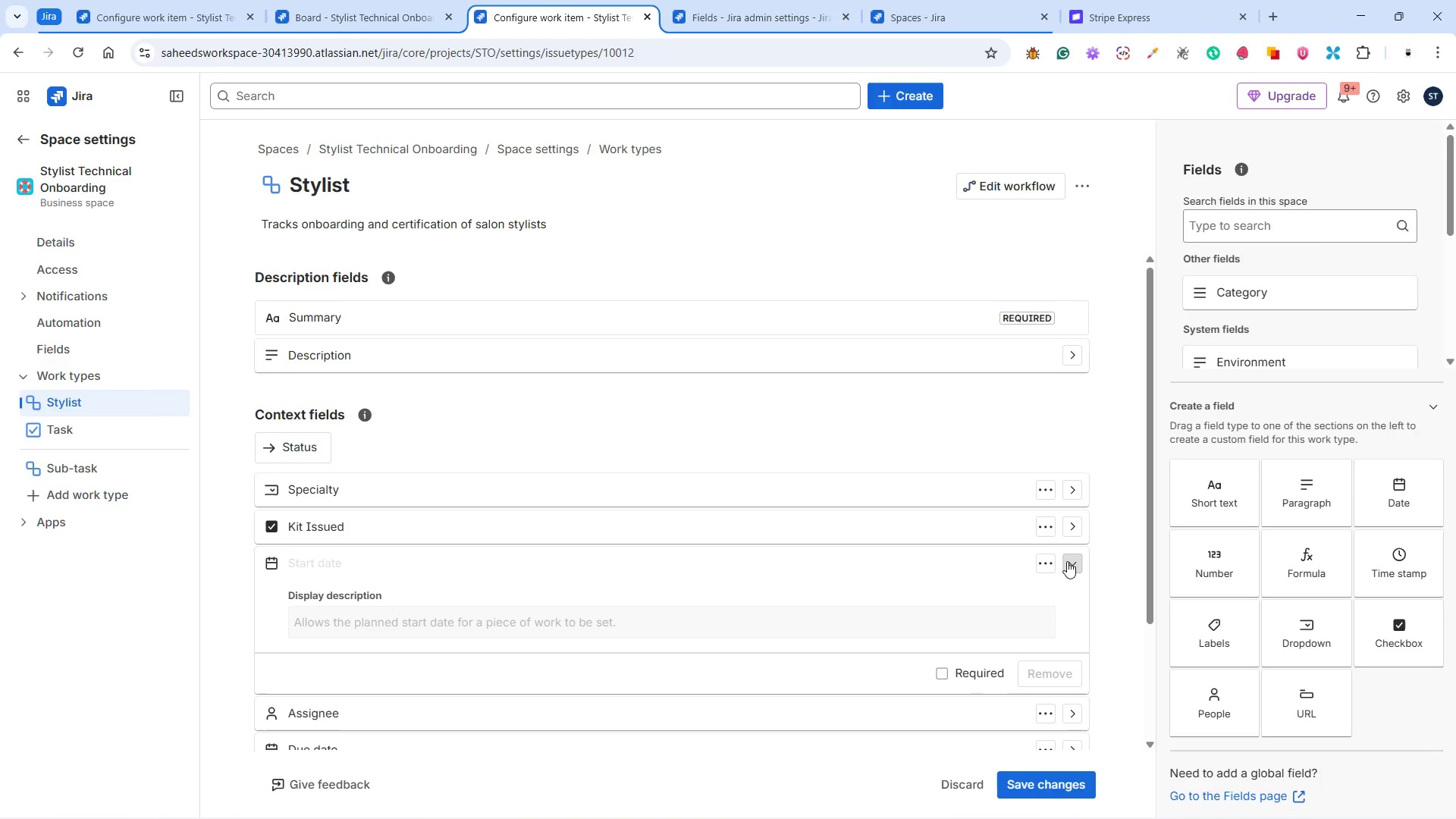 
left_click([1069, 560])
 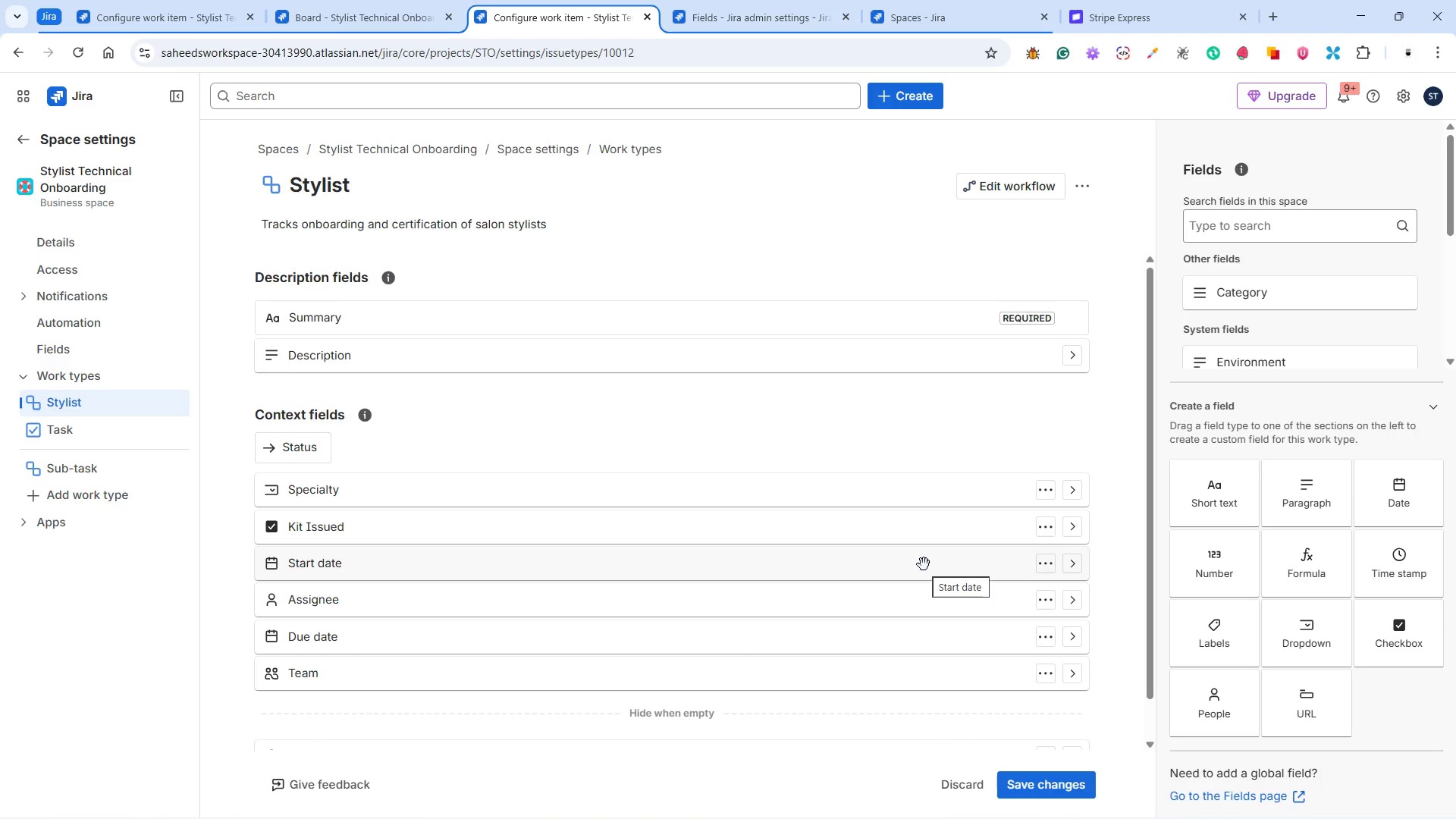 
wait(23.41)
 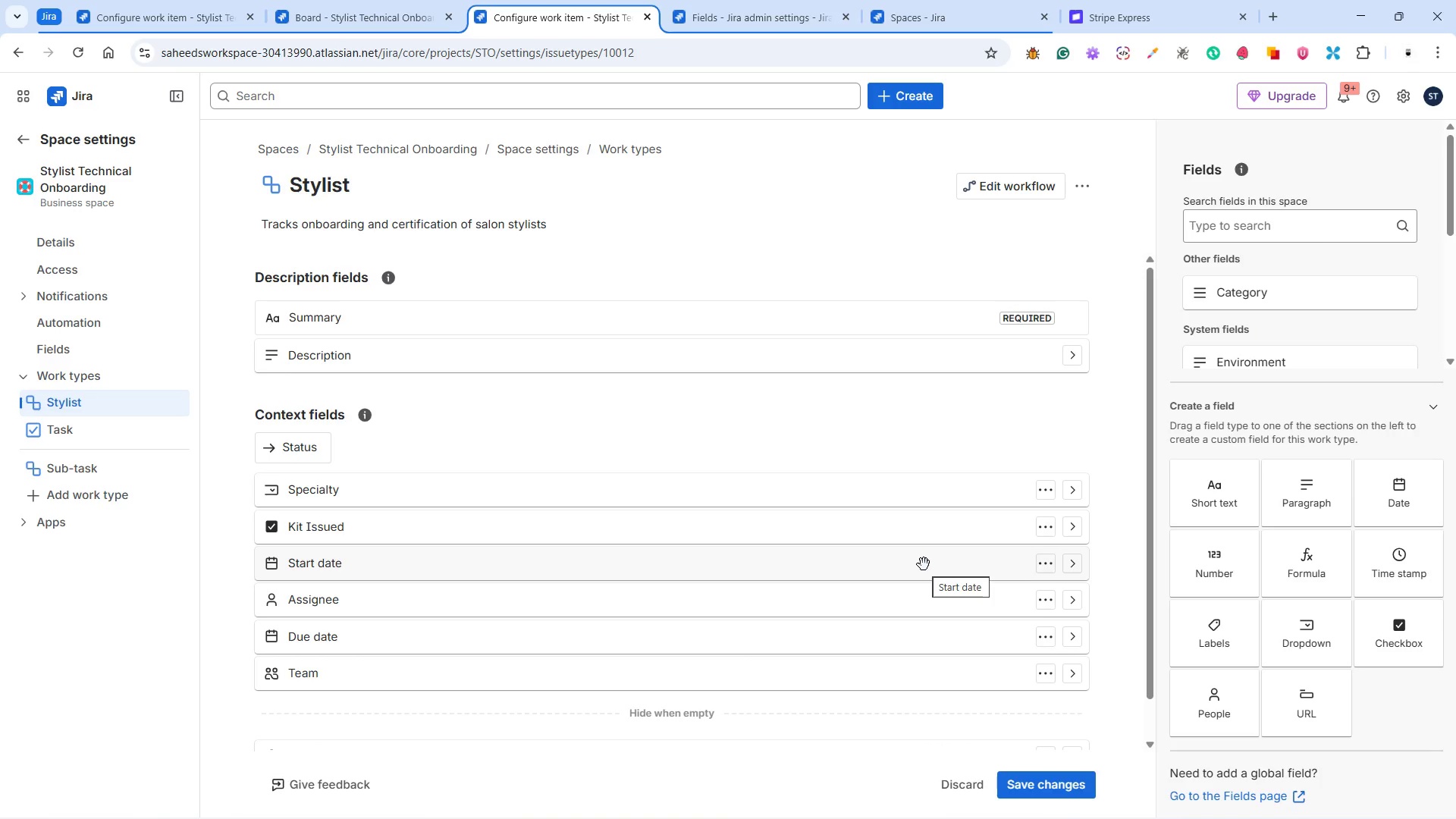 
left_click([345, 604])
 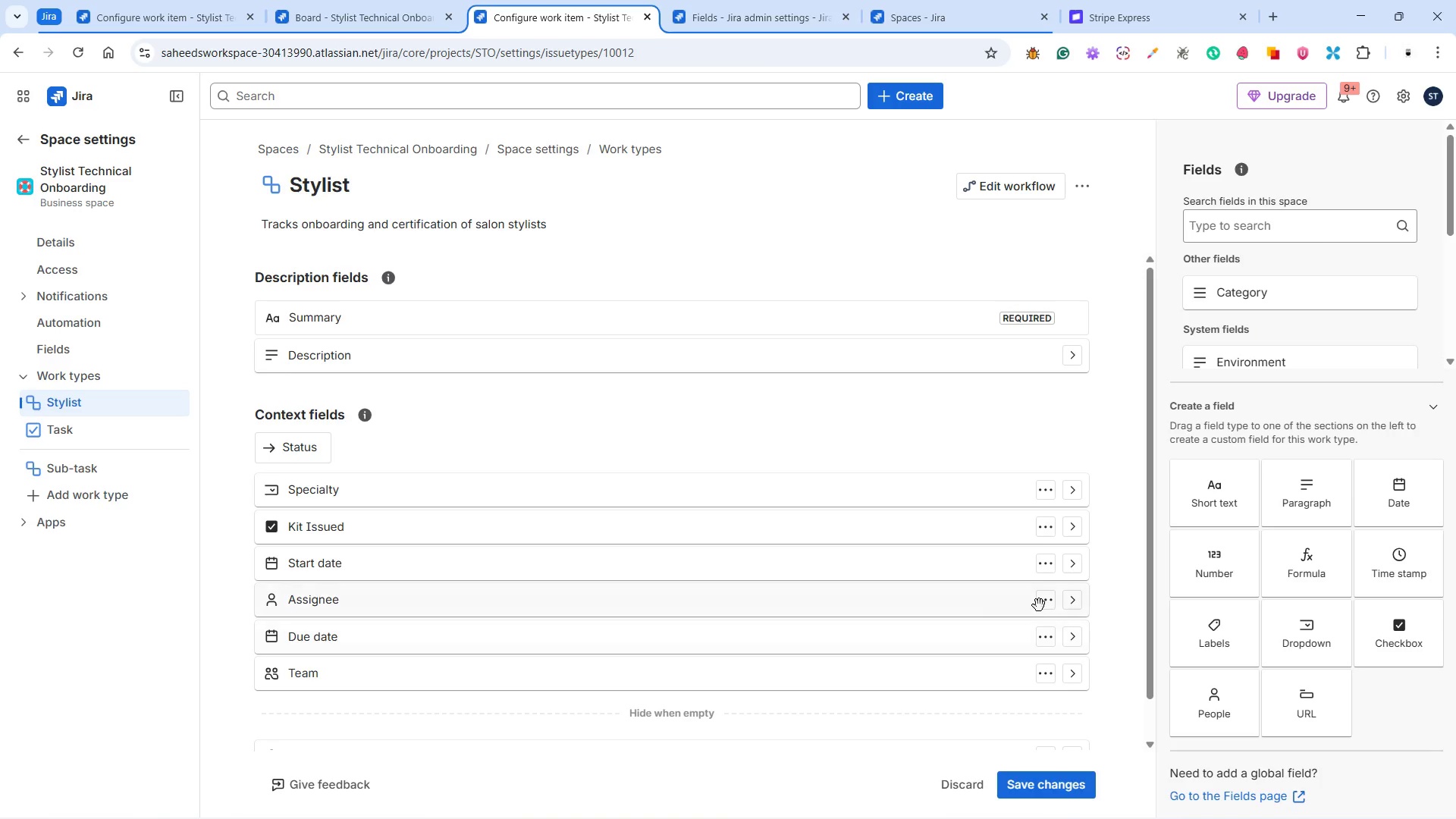 
left_click([1072, 602])
 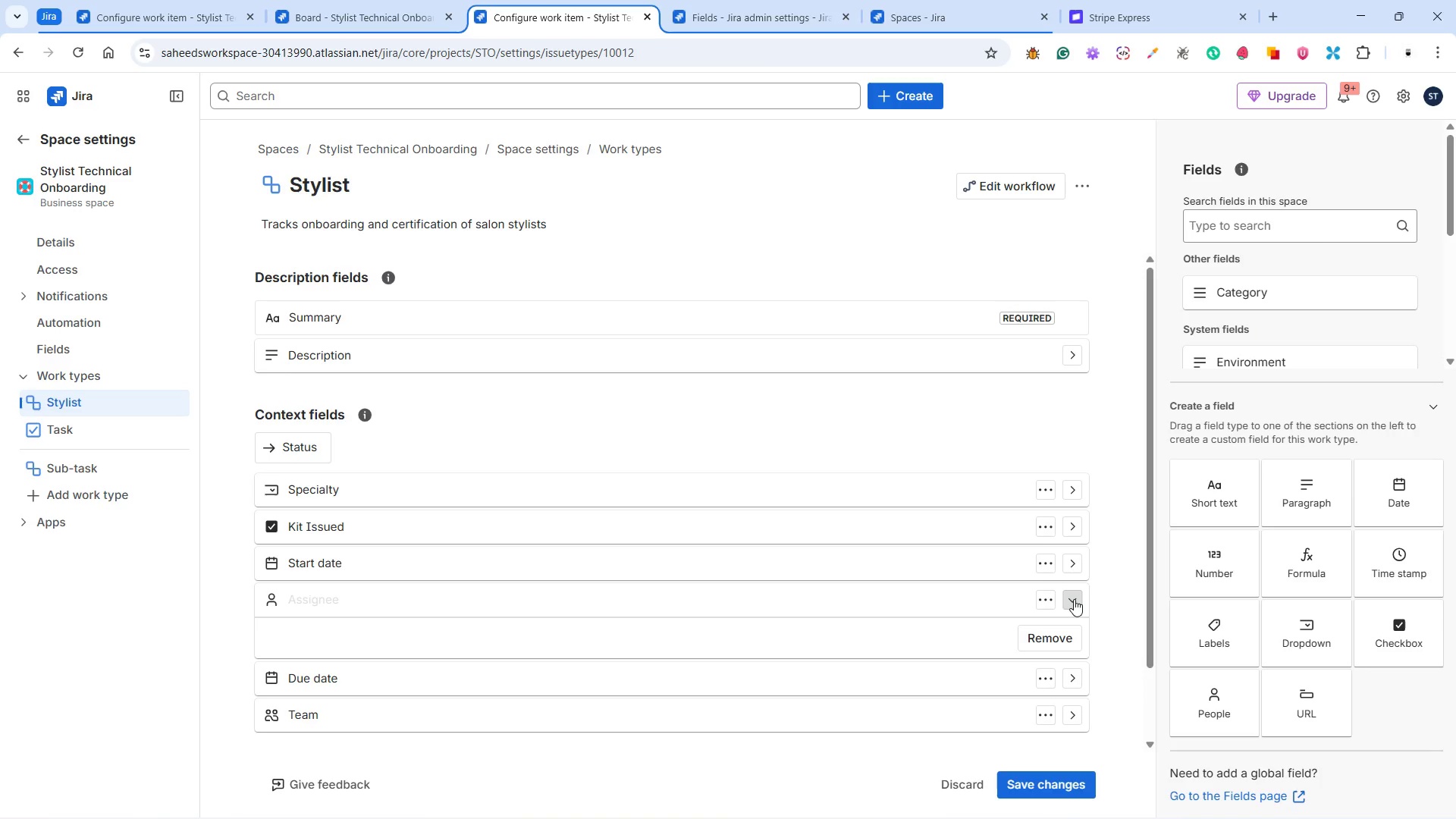 
left_click([1074, 599])
 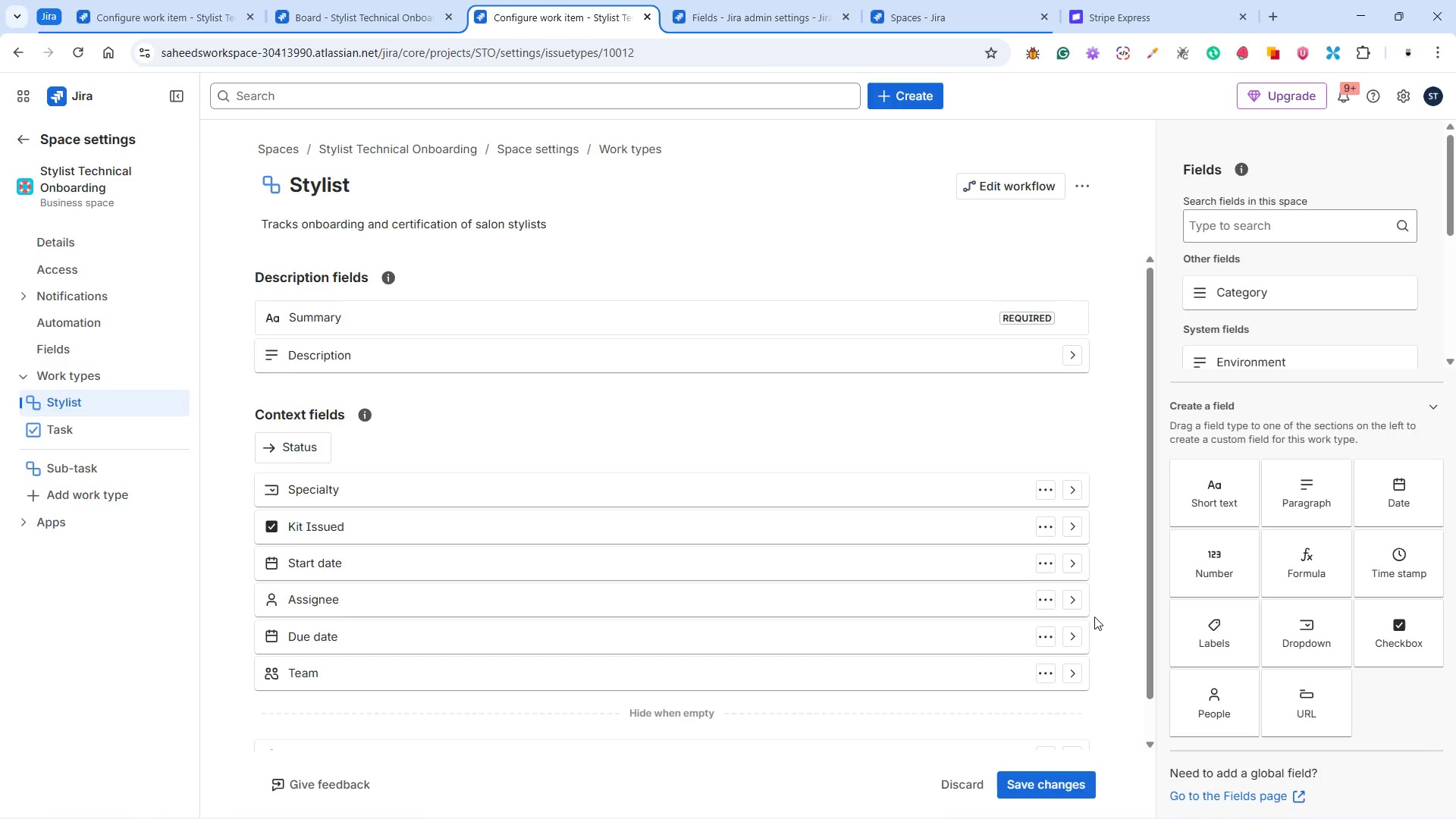 
wait(10.97)
 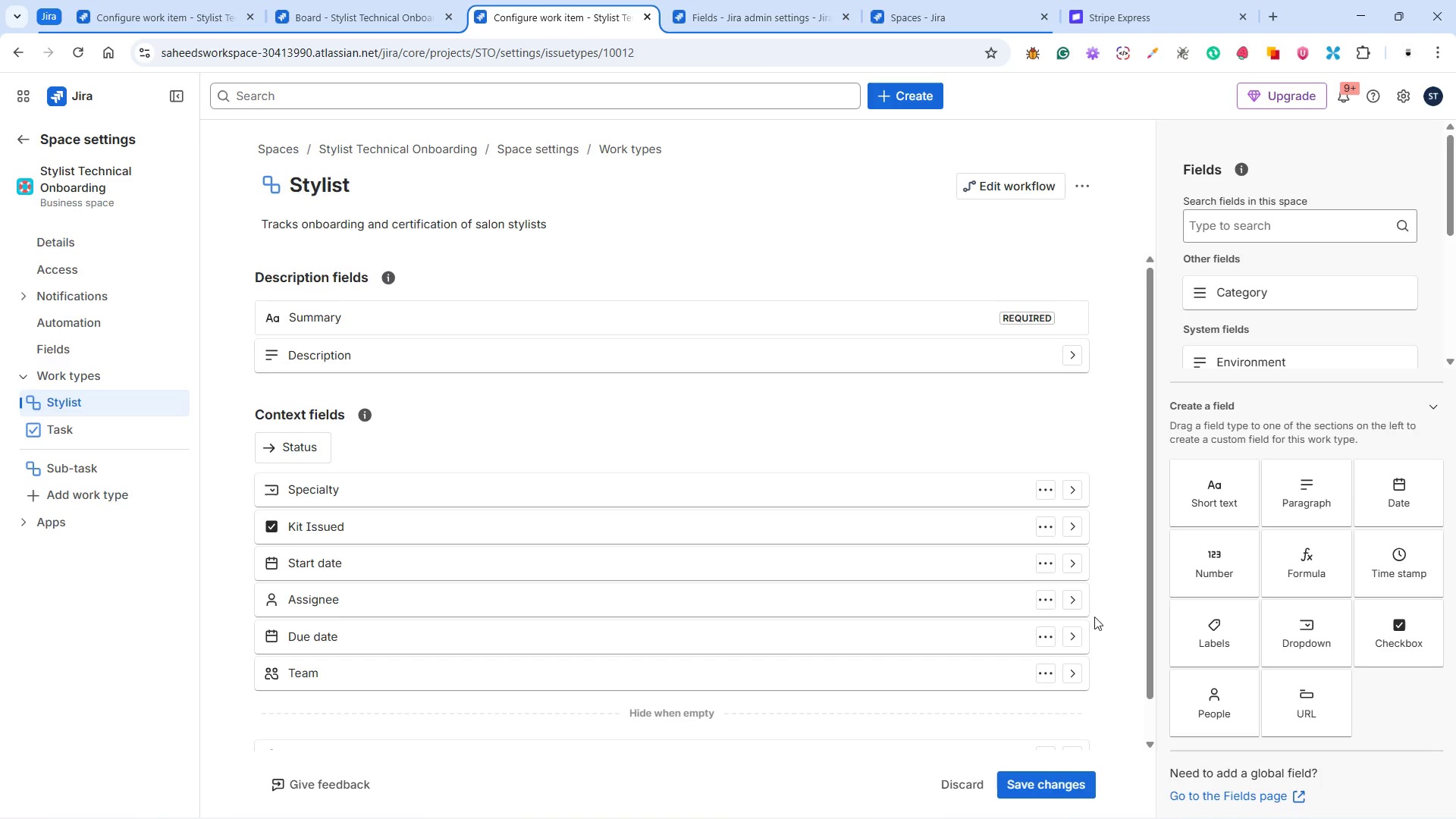 
left_click([1397, 557])
 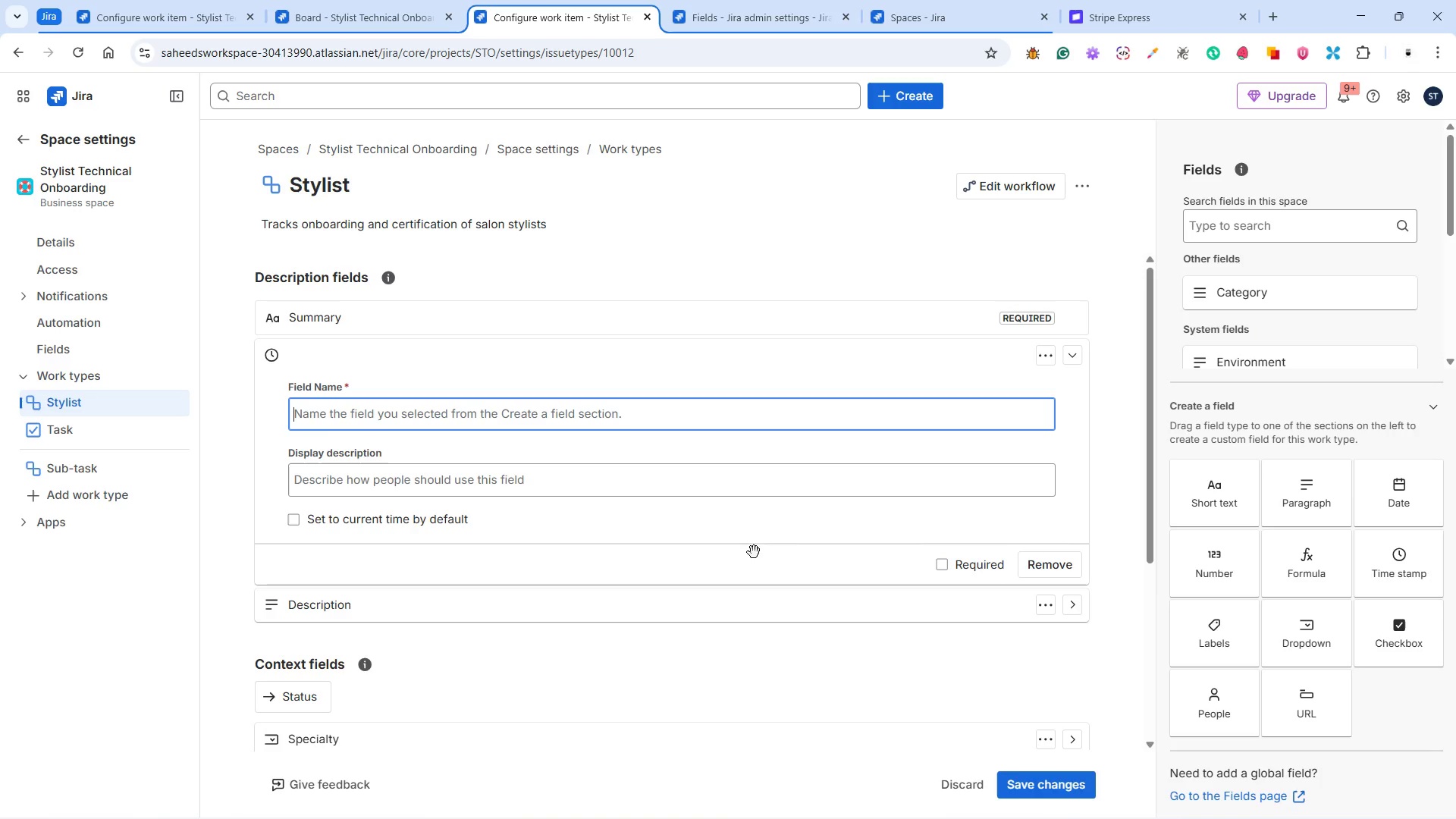 
wait(21.22)
 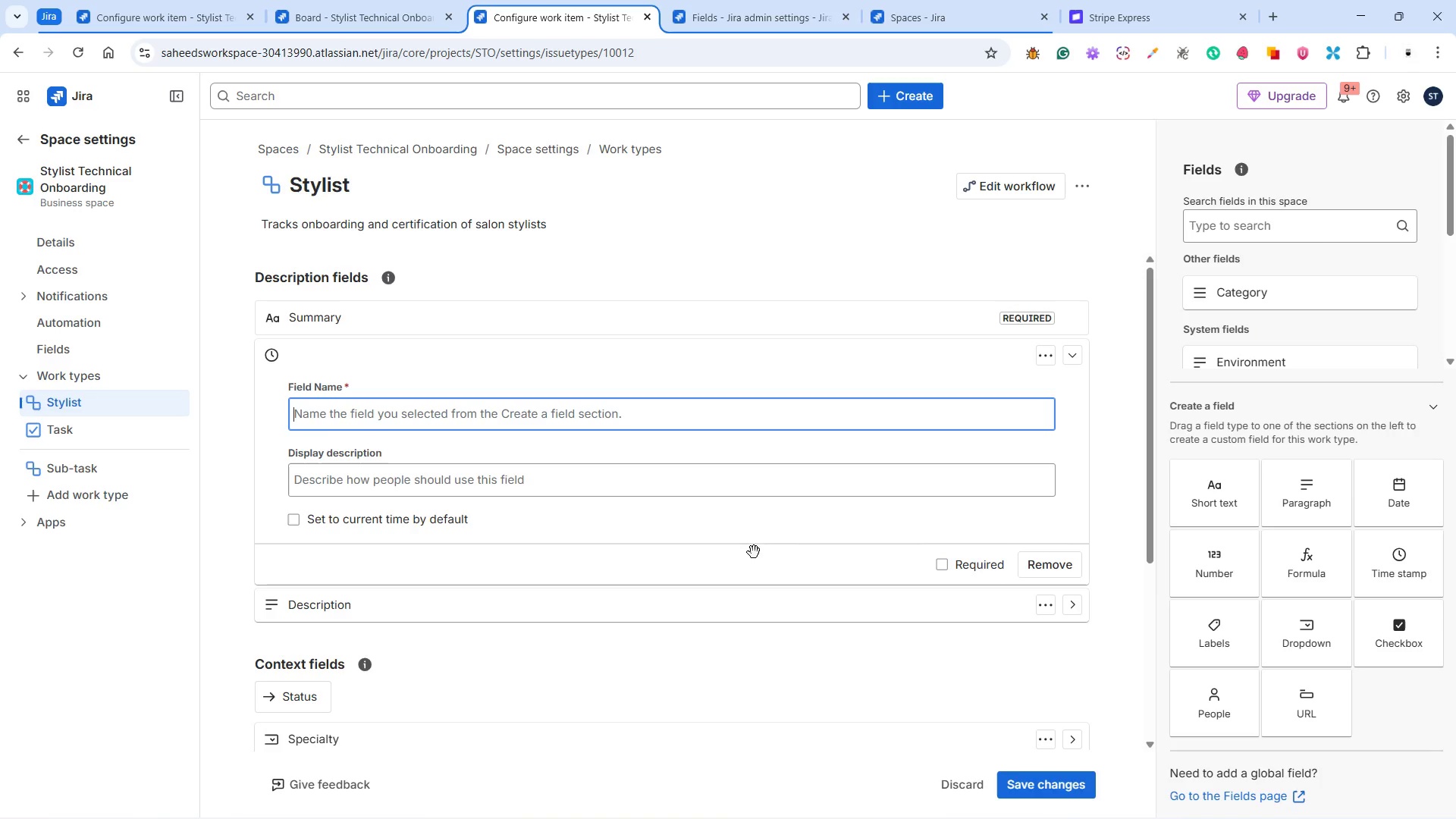 
left_click([1040, 352])
 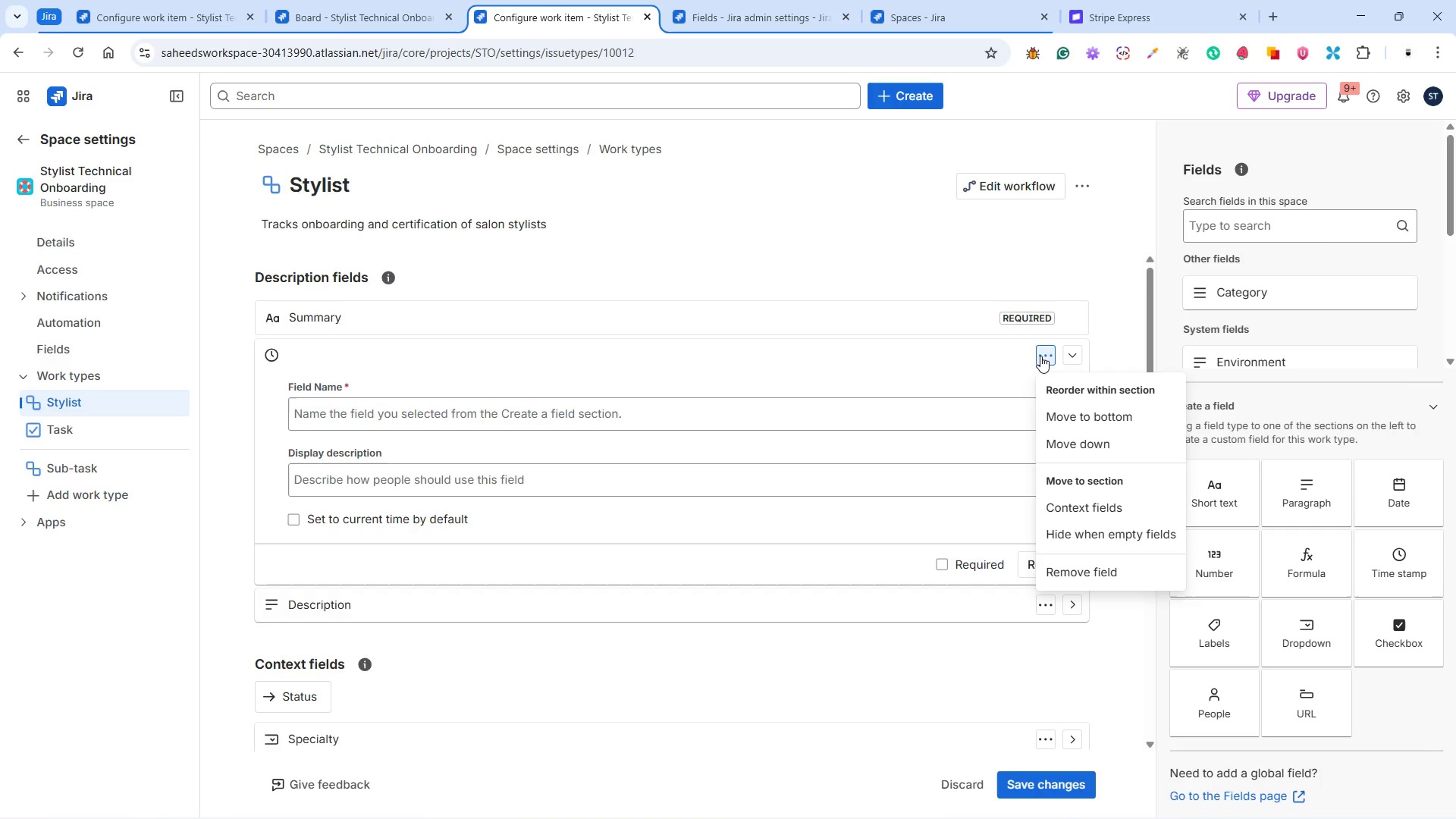 
wait(9.98)
 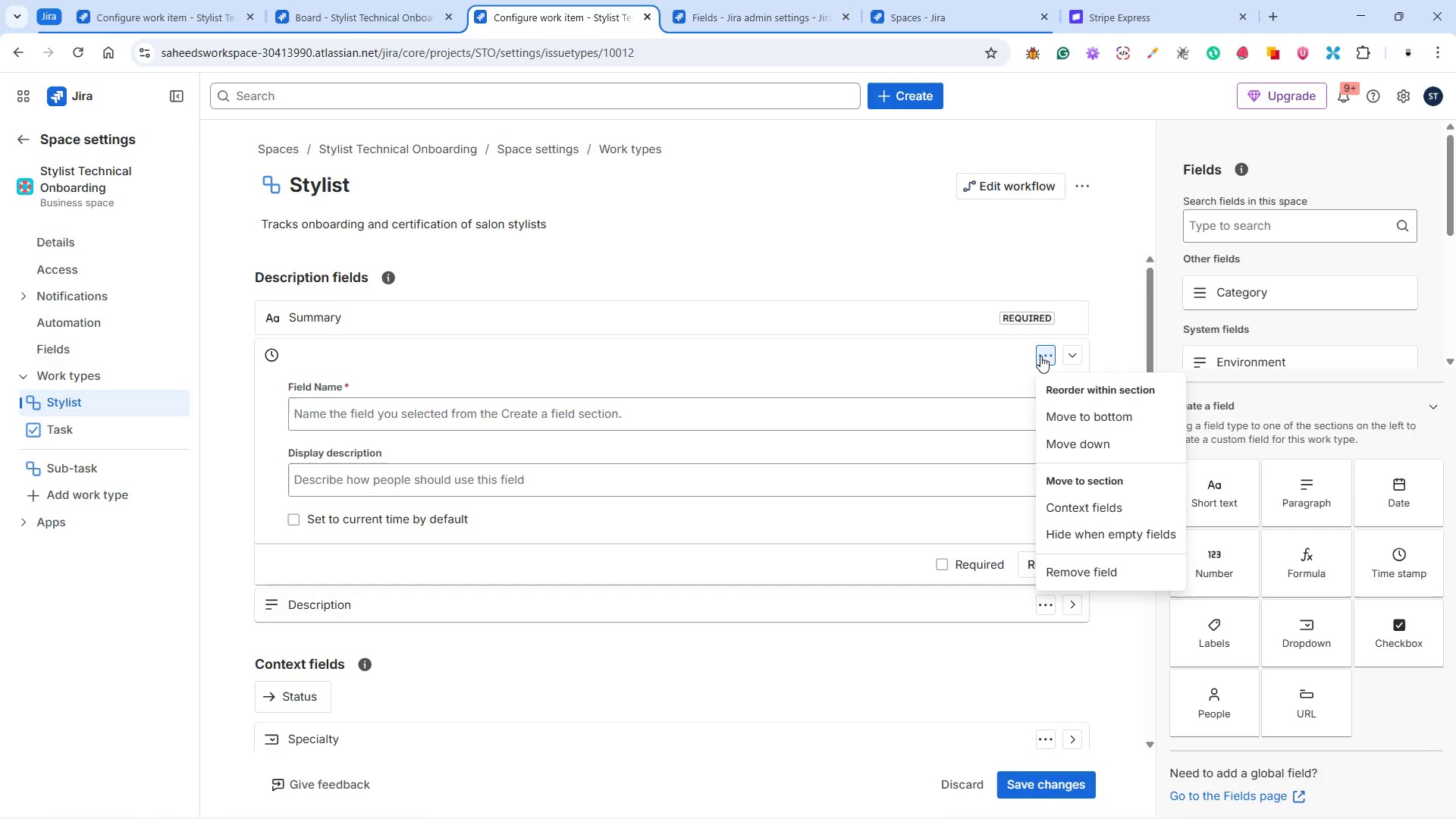 
left_click([1025, 604])
 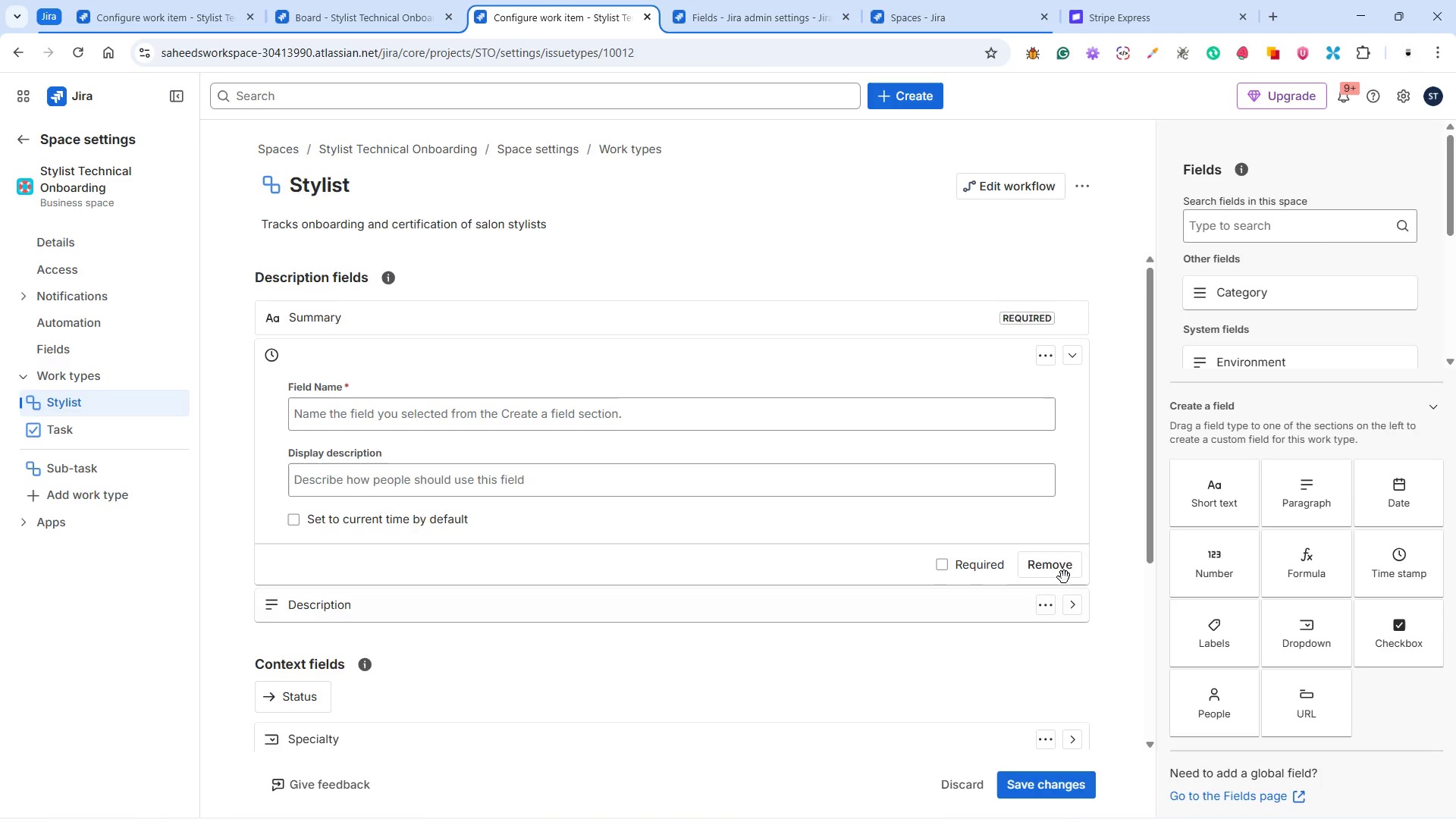 
left_click([1065, 576])
 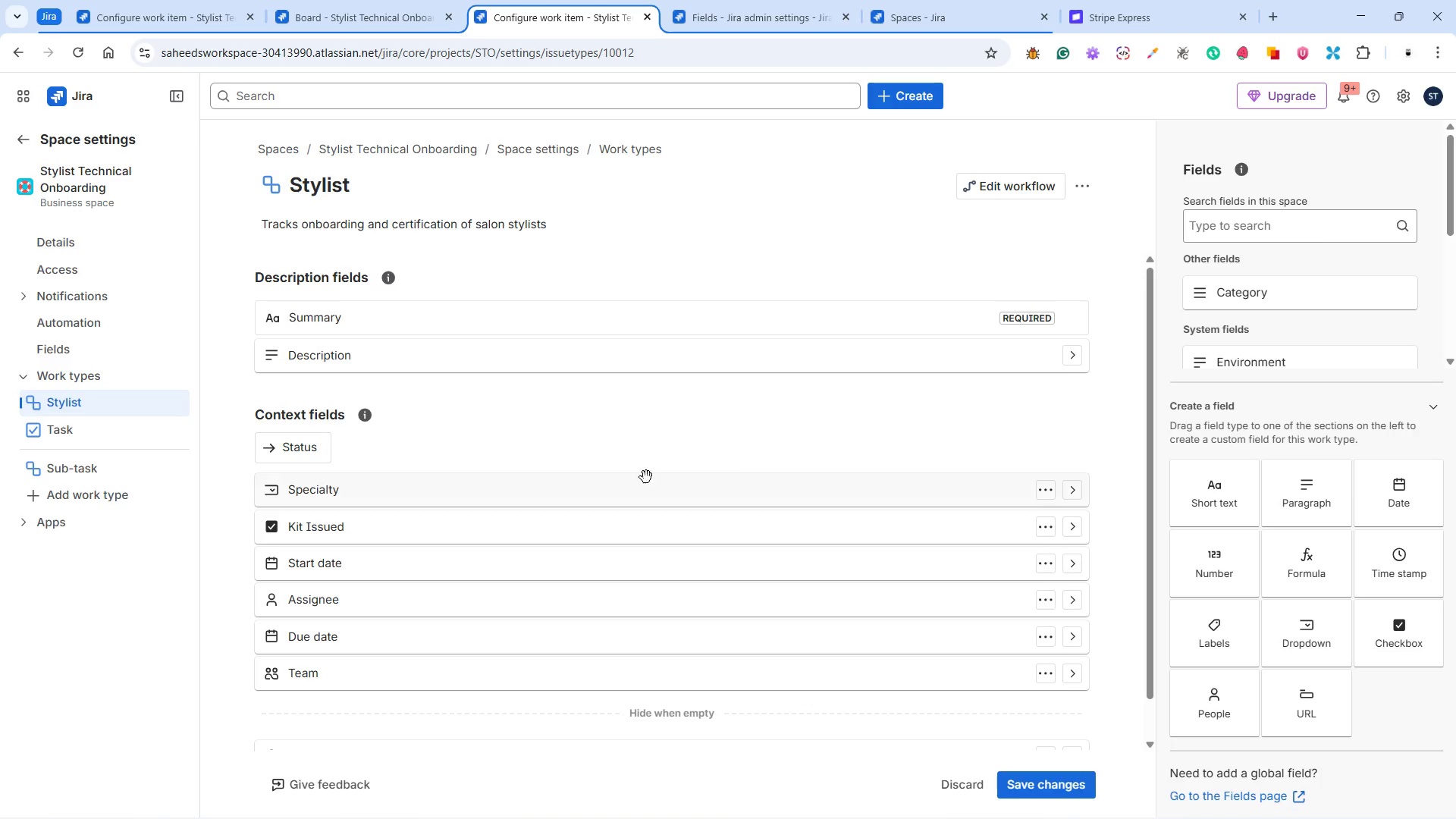 
left_click([296, 446])
 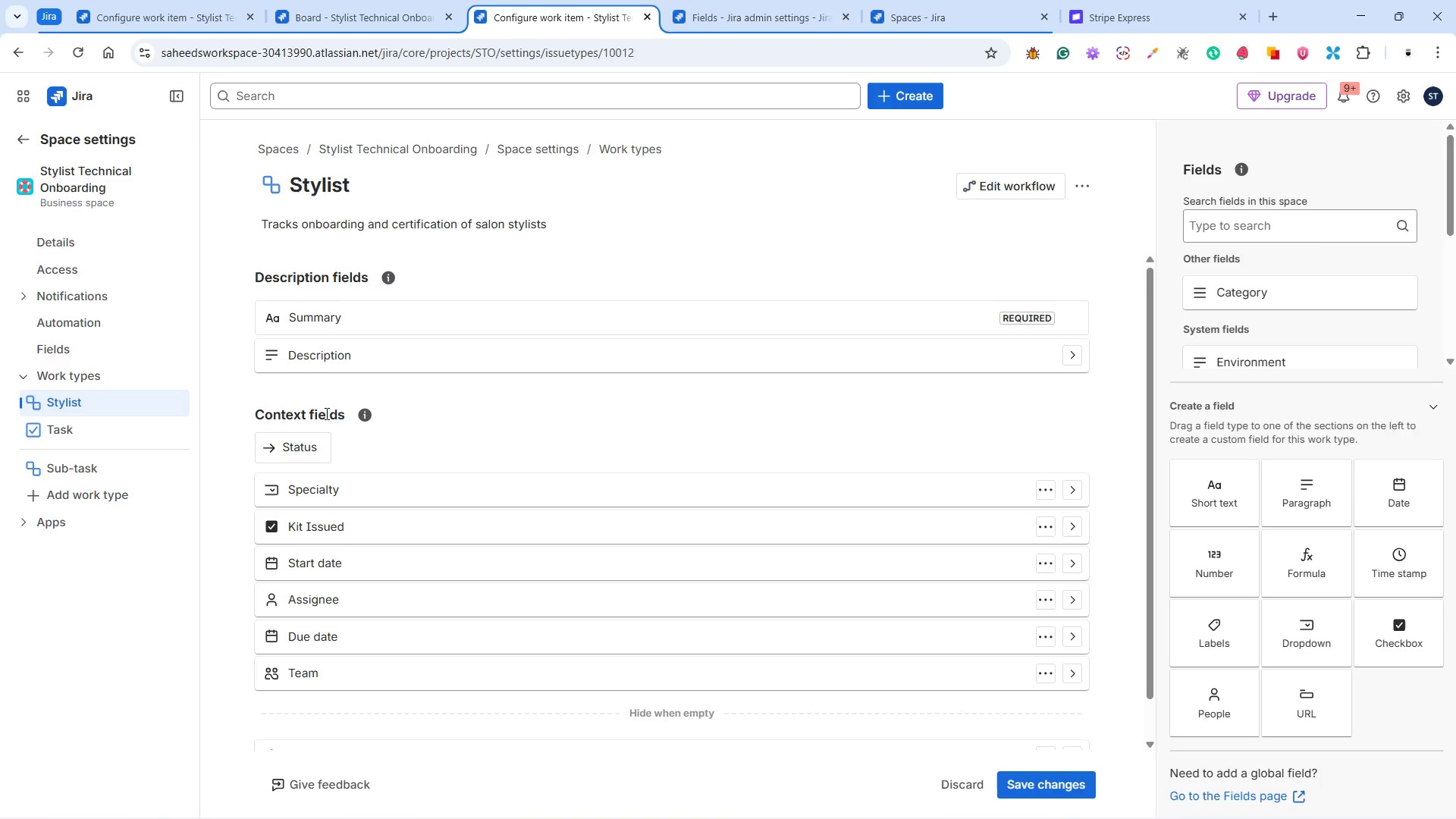 
left_click([325, 413])
 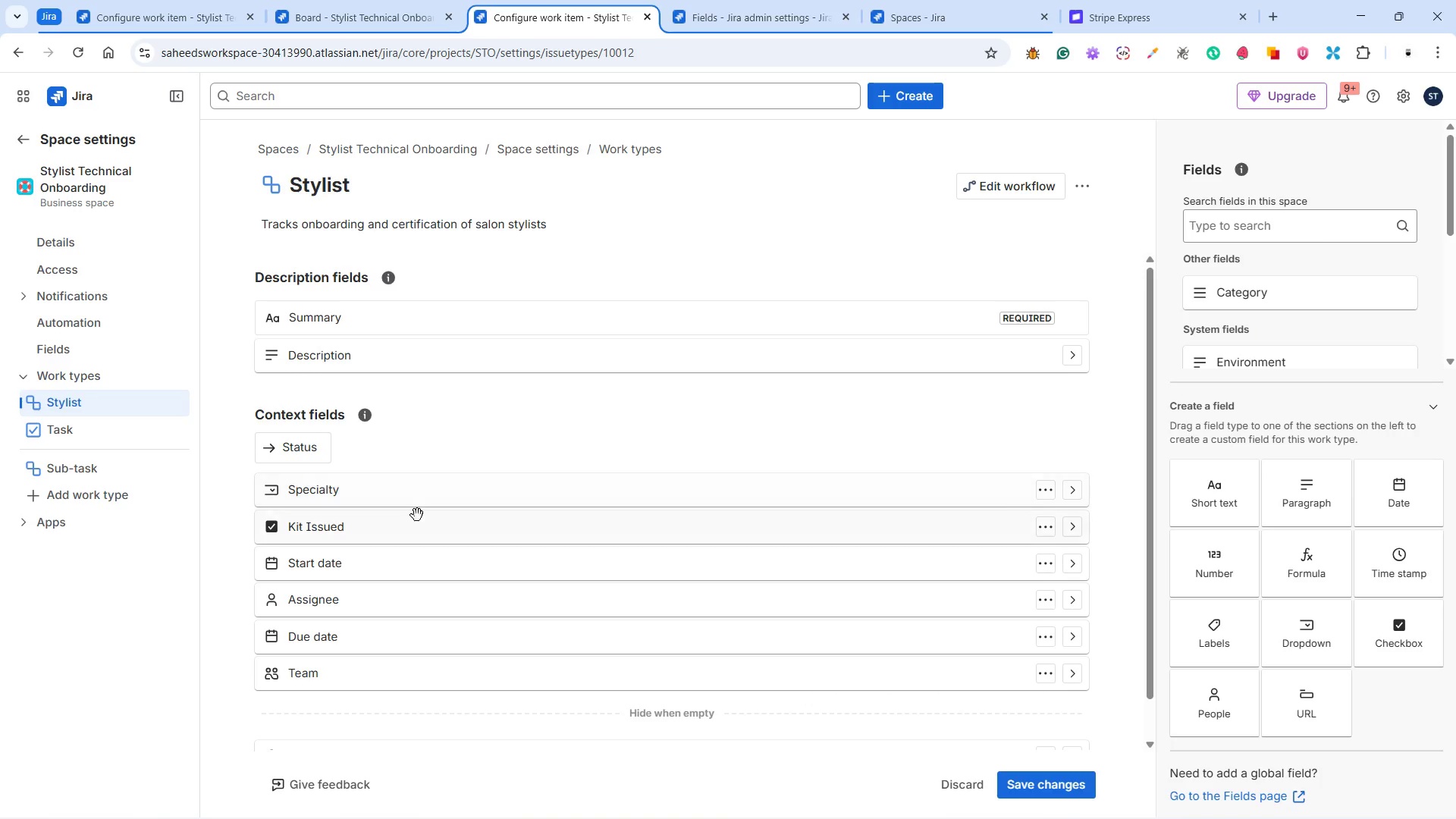 
left_click([401, 528])
 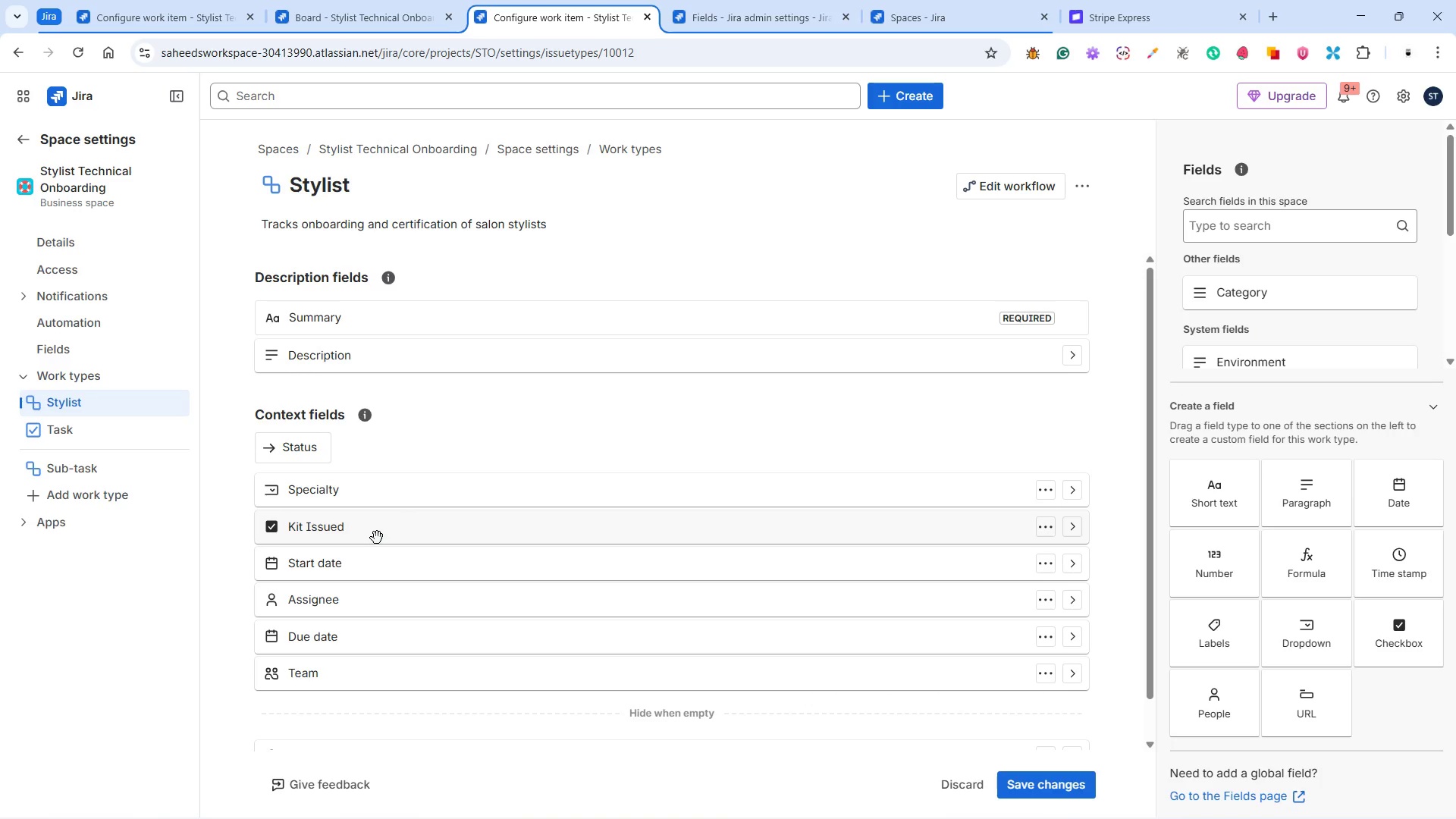 
left_click([376, 538])
 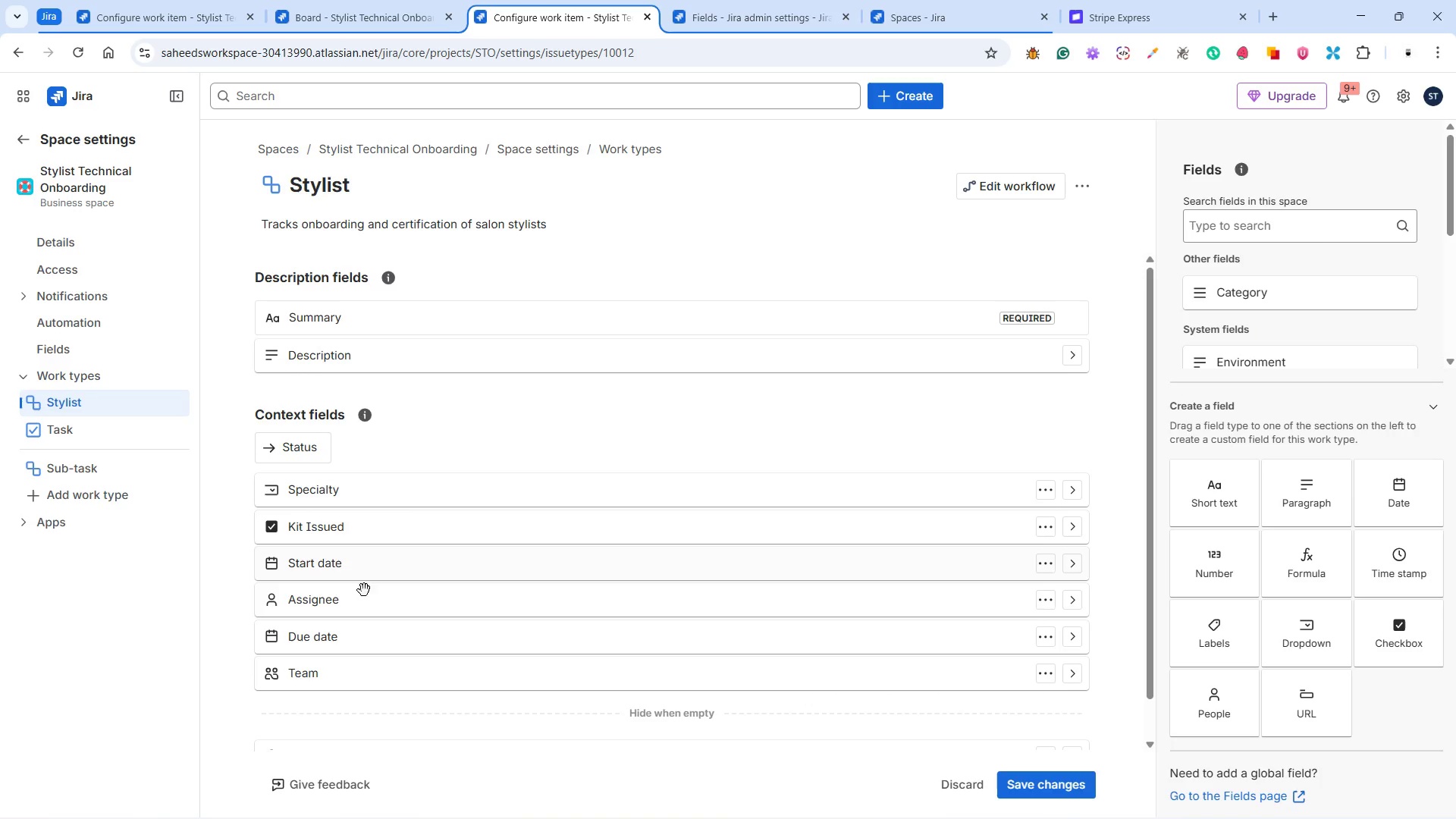 
left_click([359, 608])
 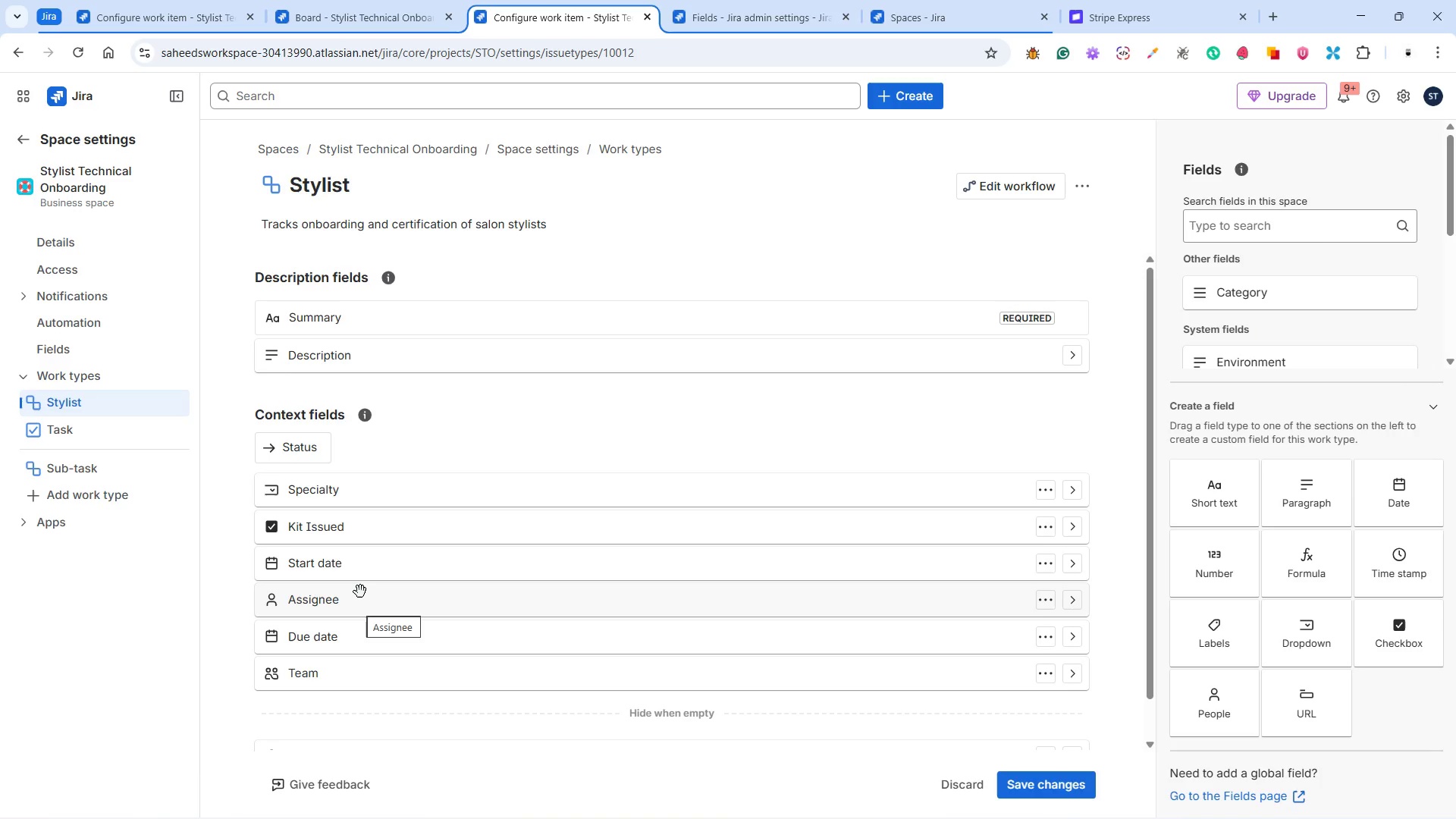 
wait(8.78)
 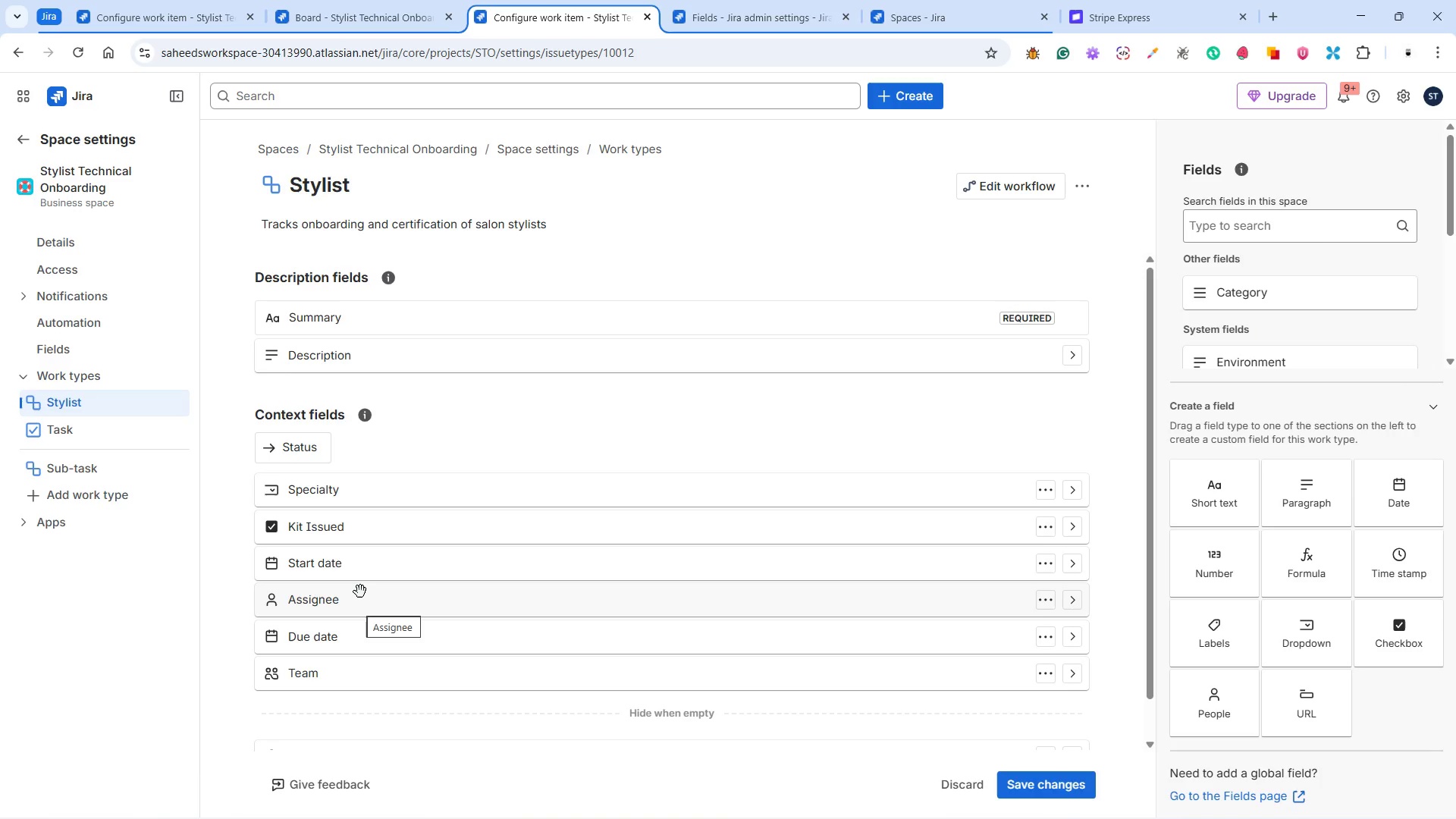 
scroll: coordinate [749, 670], scroll_direction: down, amount: 5.0
 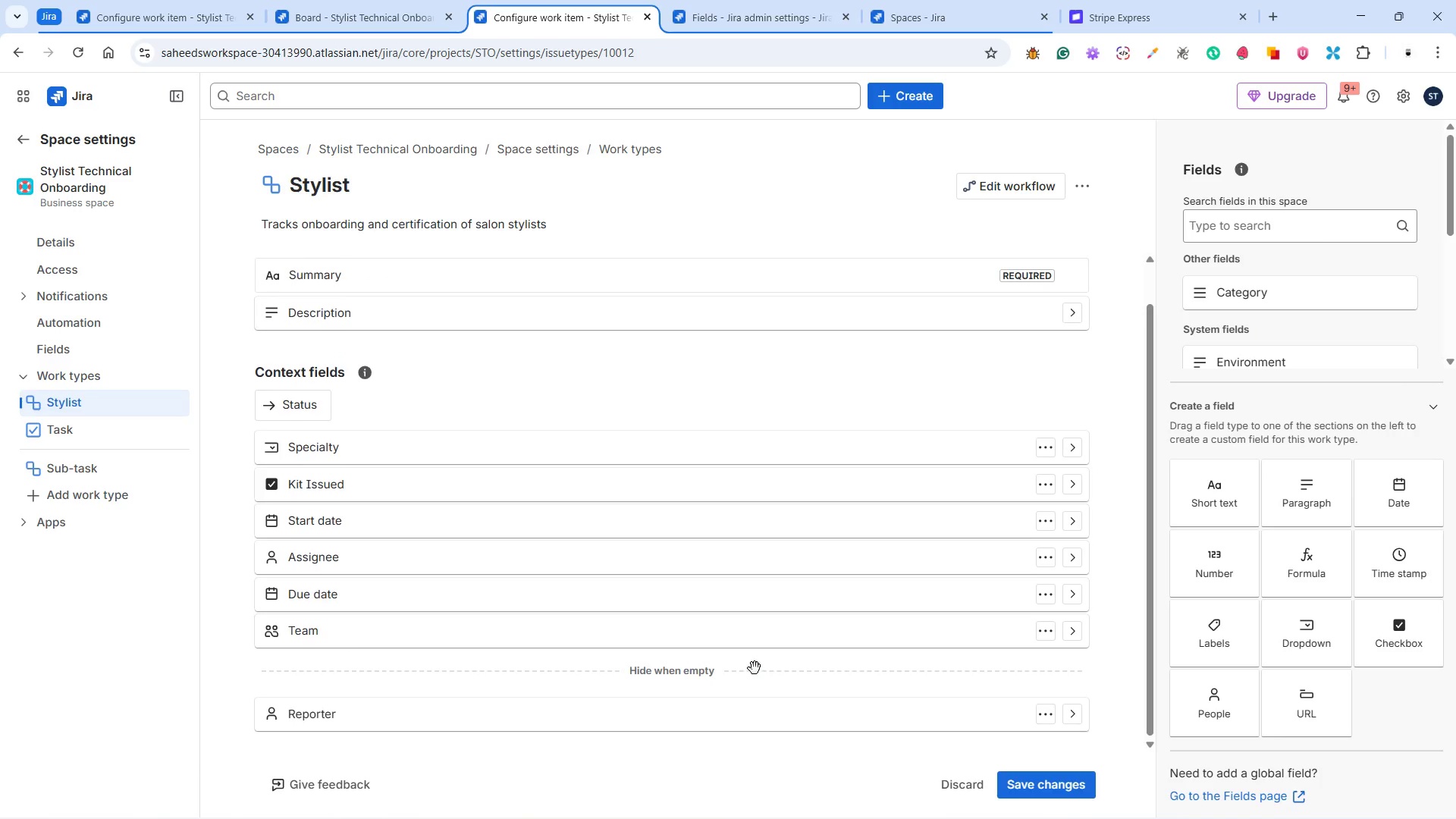 
scroll: coordinate [755, 668], scroll_direction: up, amount: 1.0
 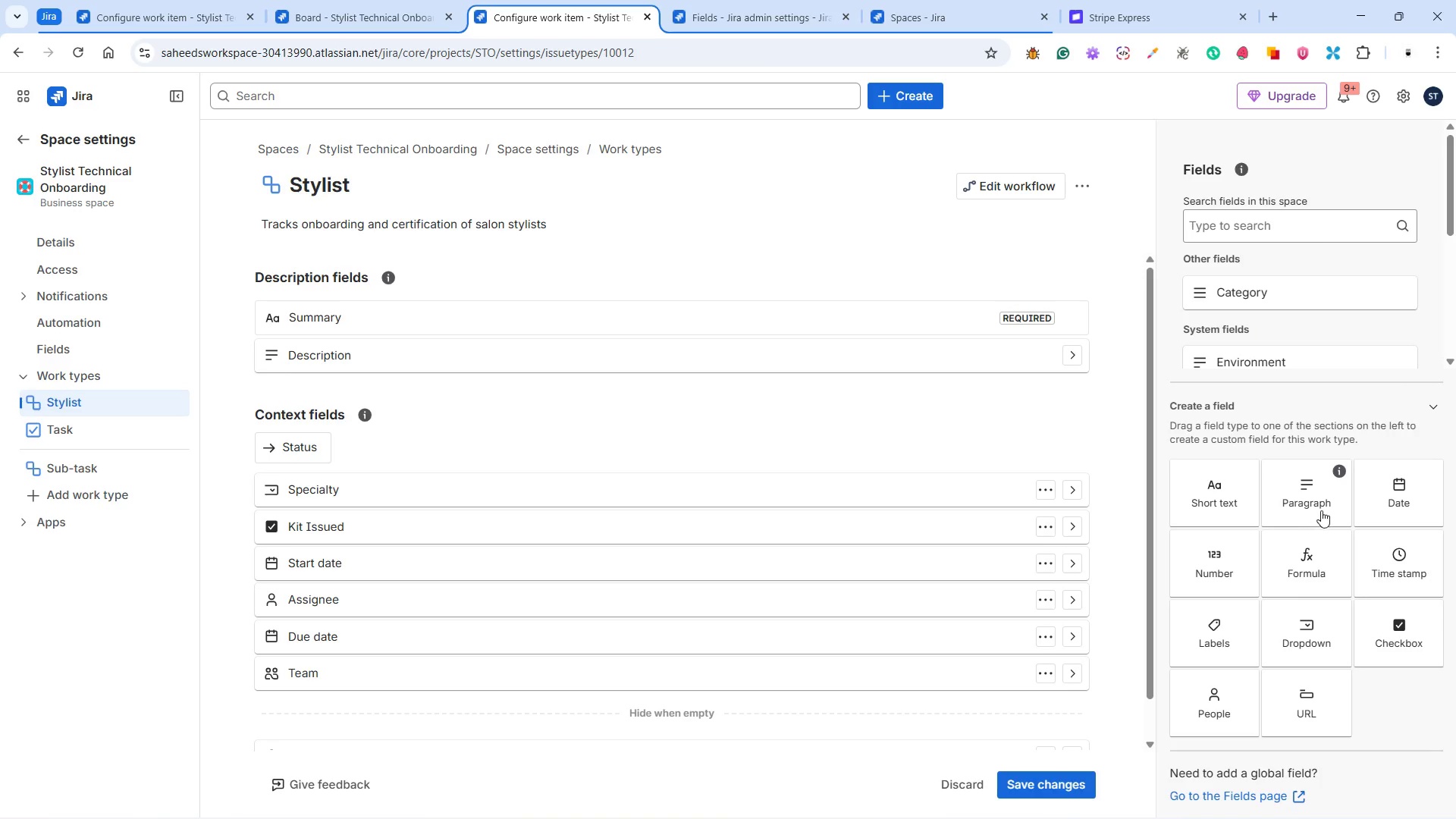 
left_click([1401, 487])
 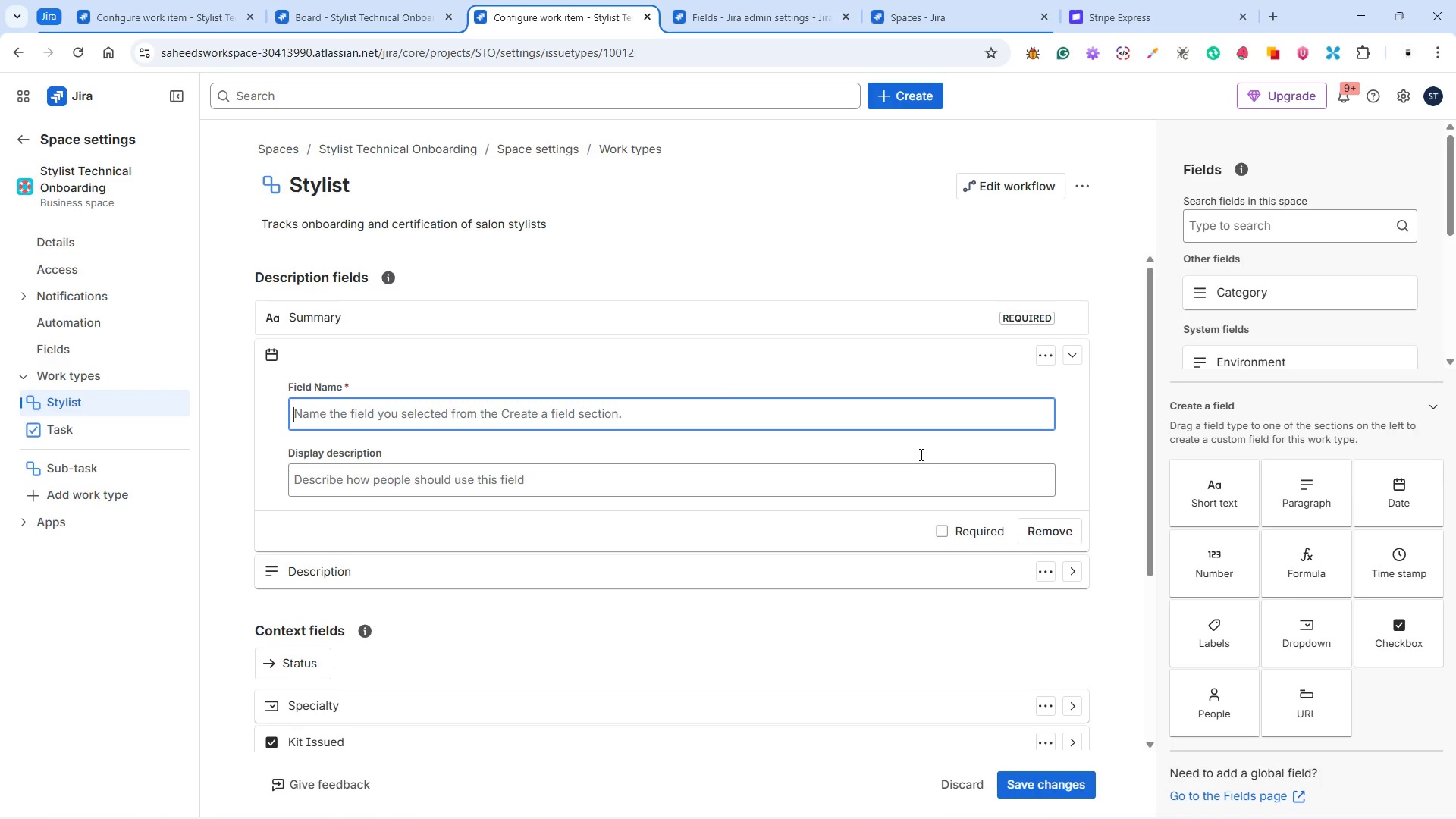 
wait(12.73)
 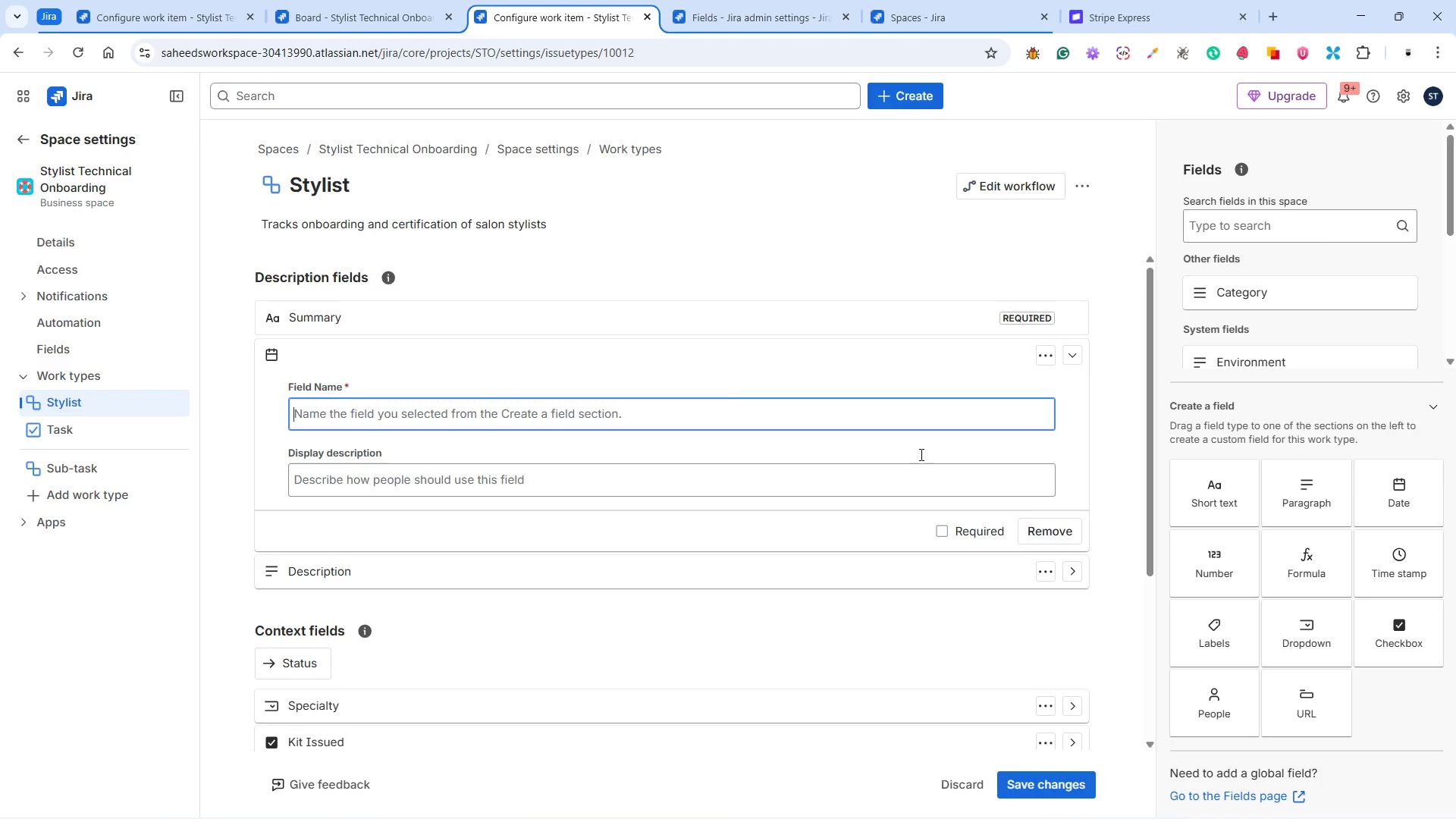 
type(Certification Date)
 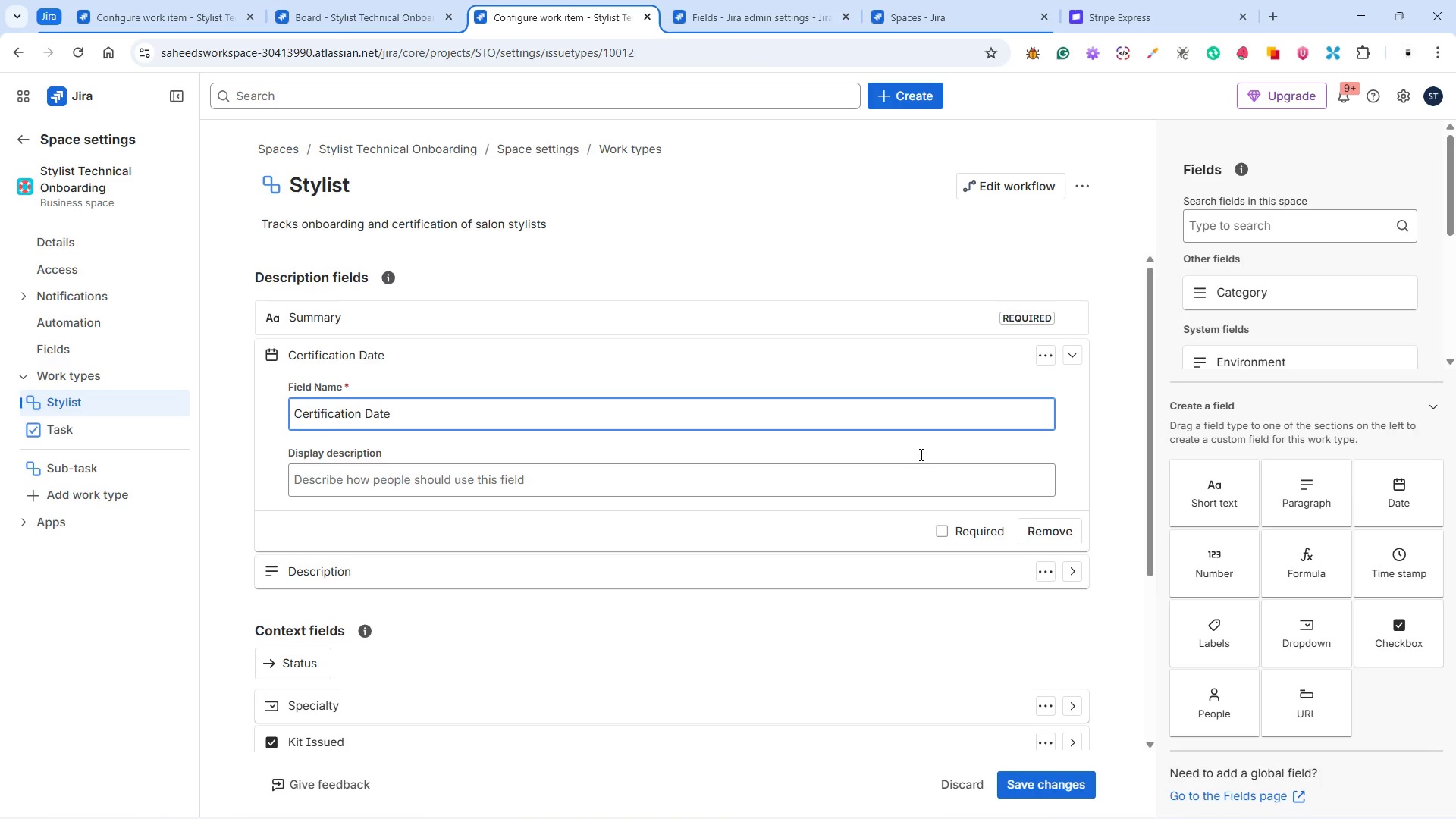 
left_click([649, 488])
 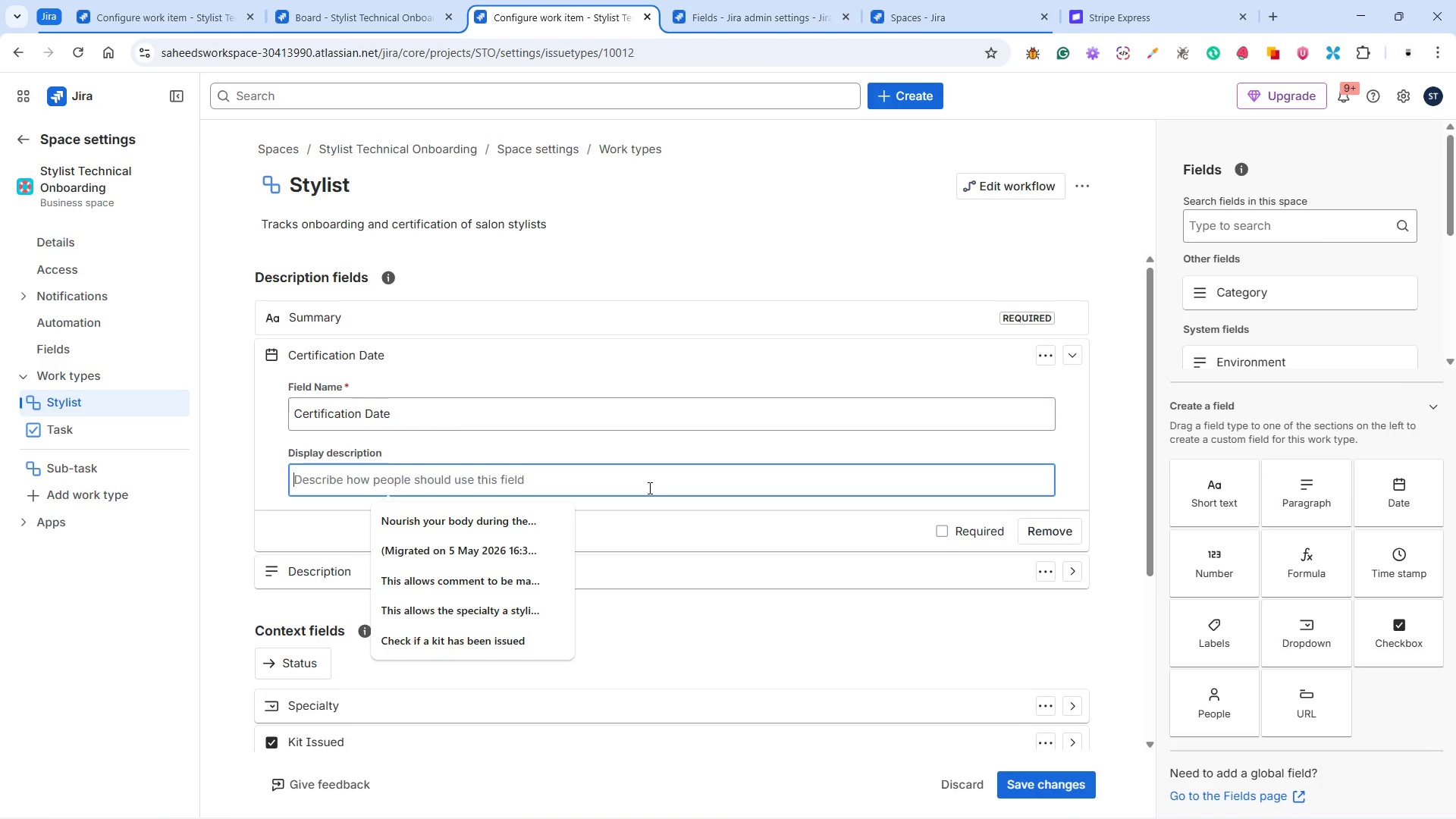 
type(Update )
 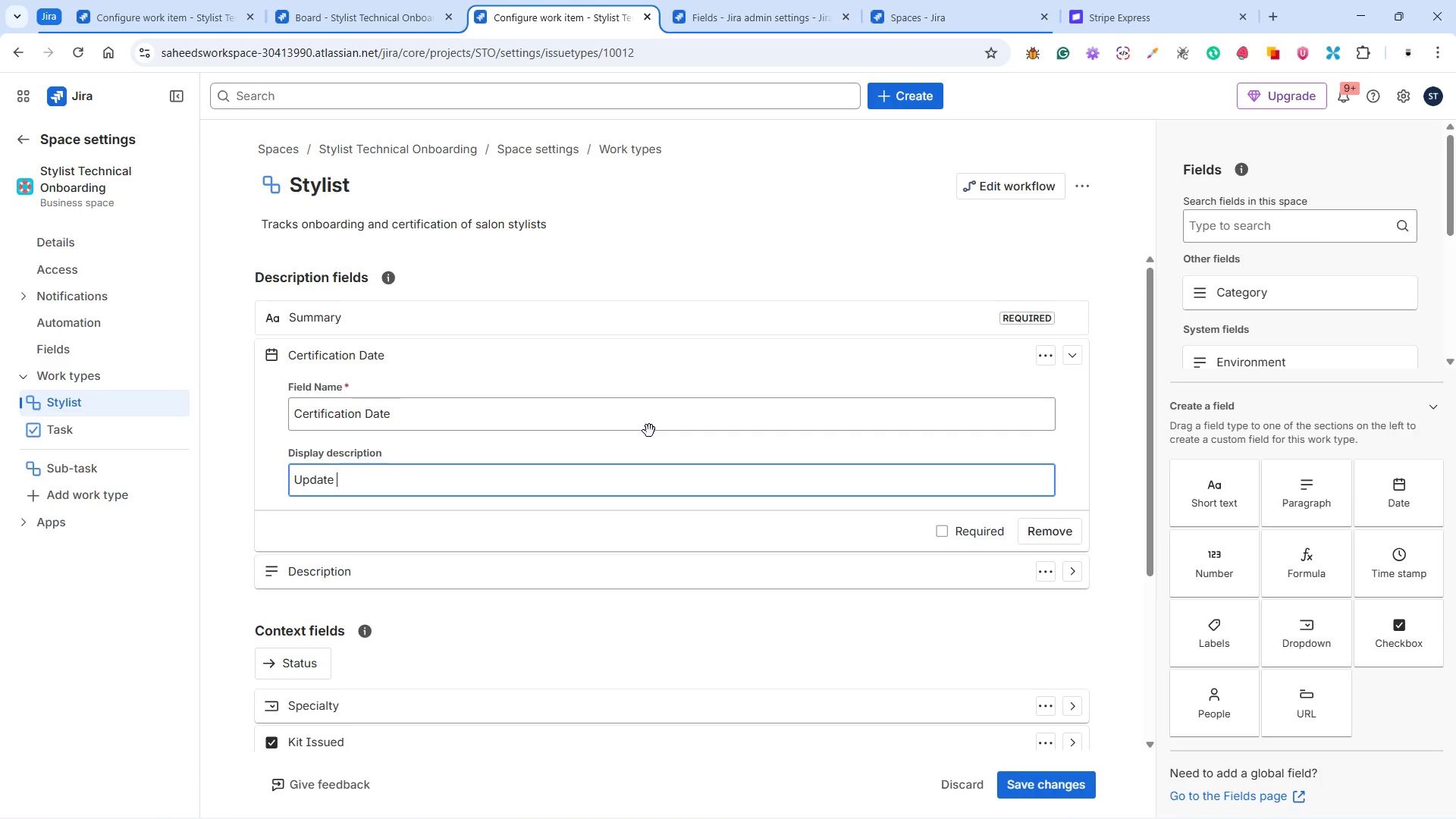 
type(the date )
 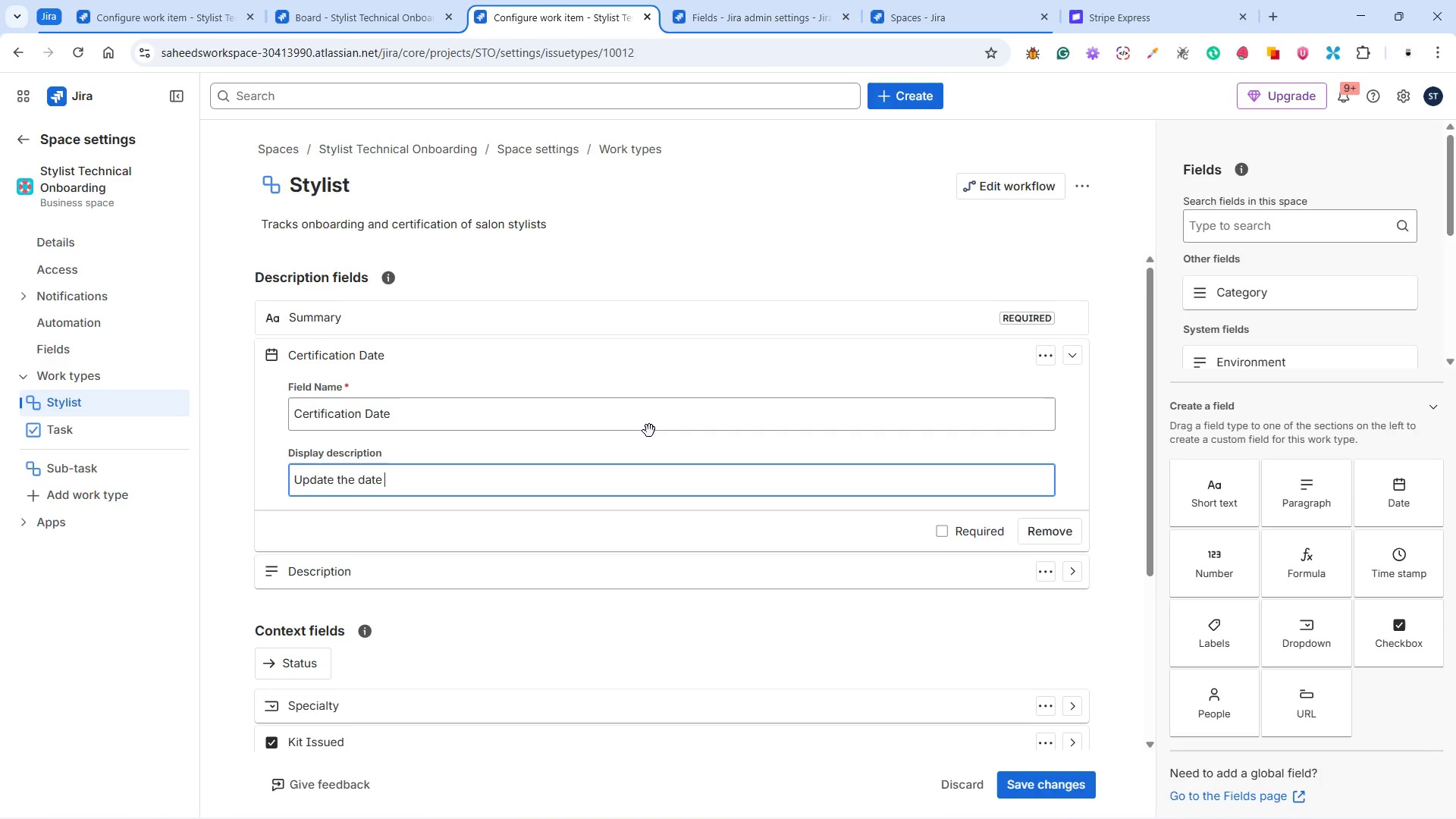 
wait(7.58)
 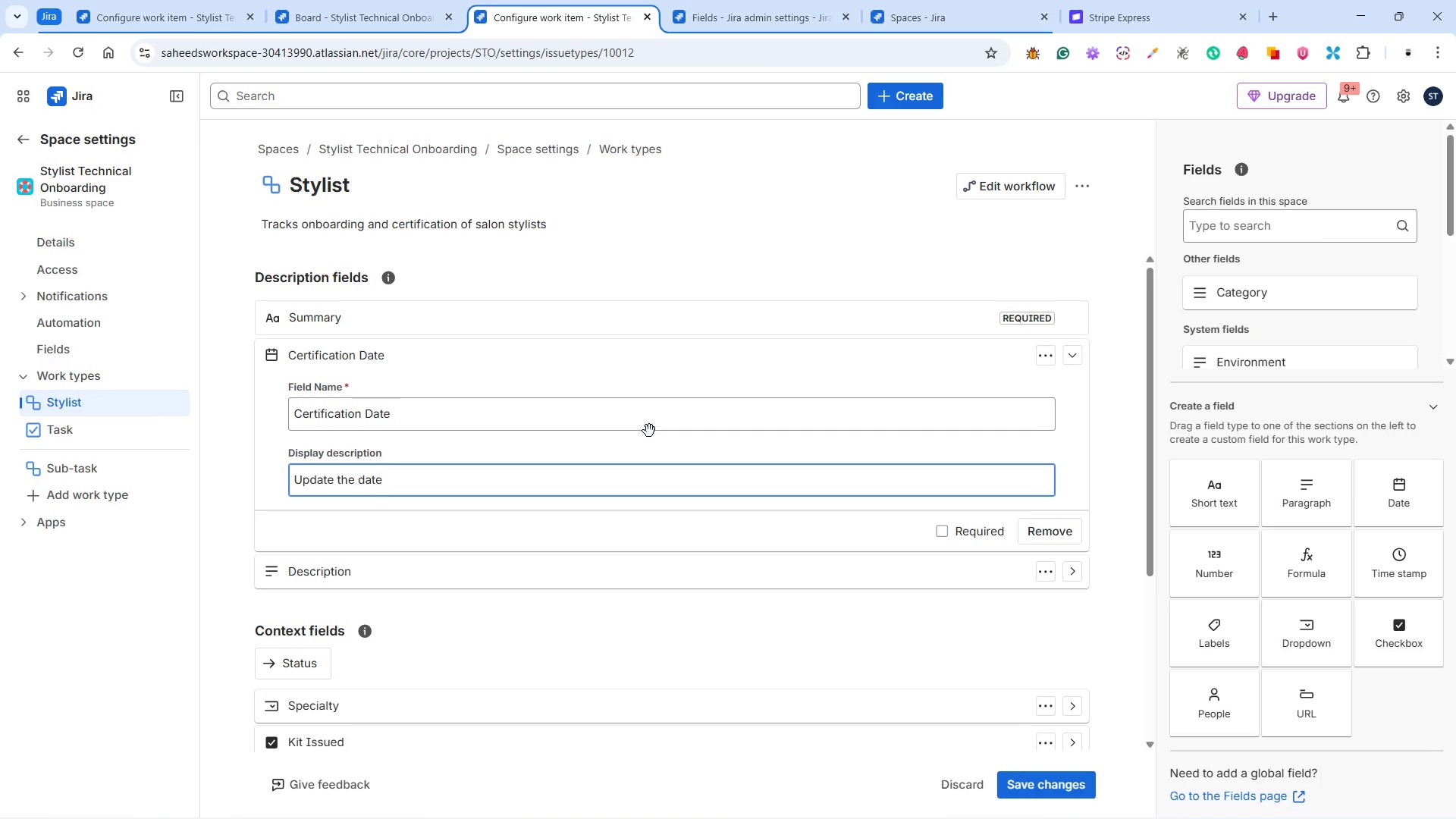 
type(a certificate will be issued to stylist)
 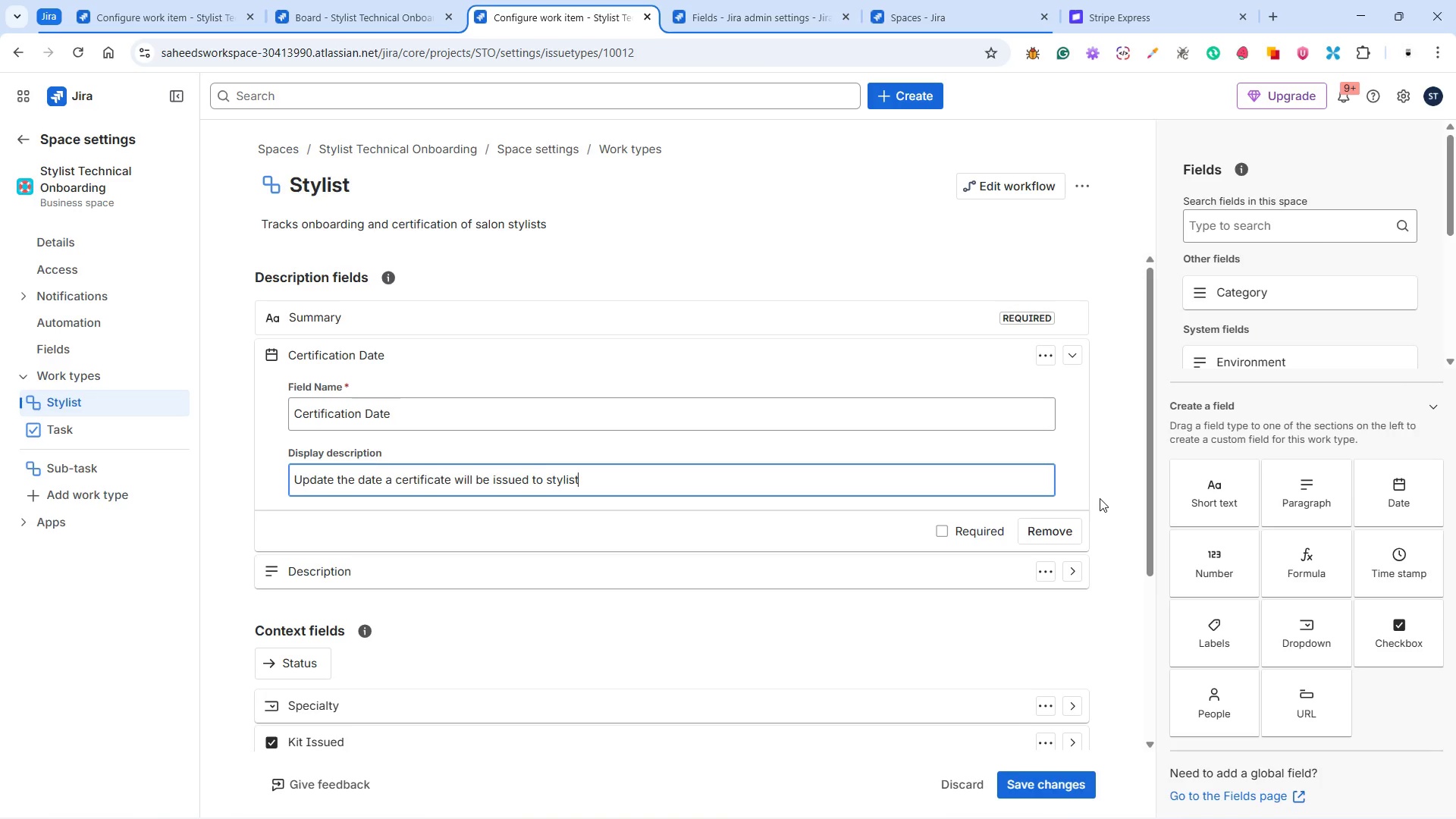 
left_click([1102, 498])
 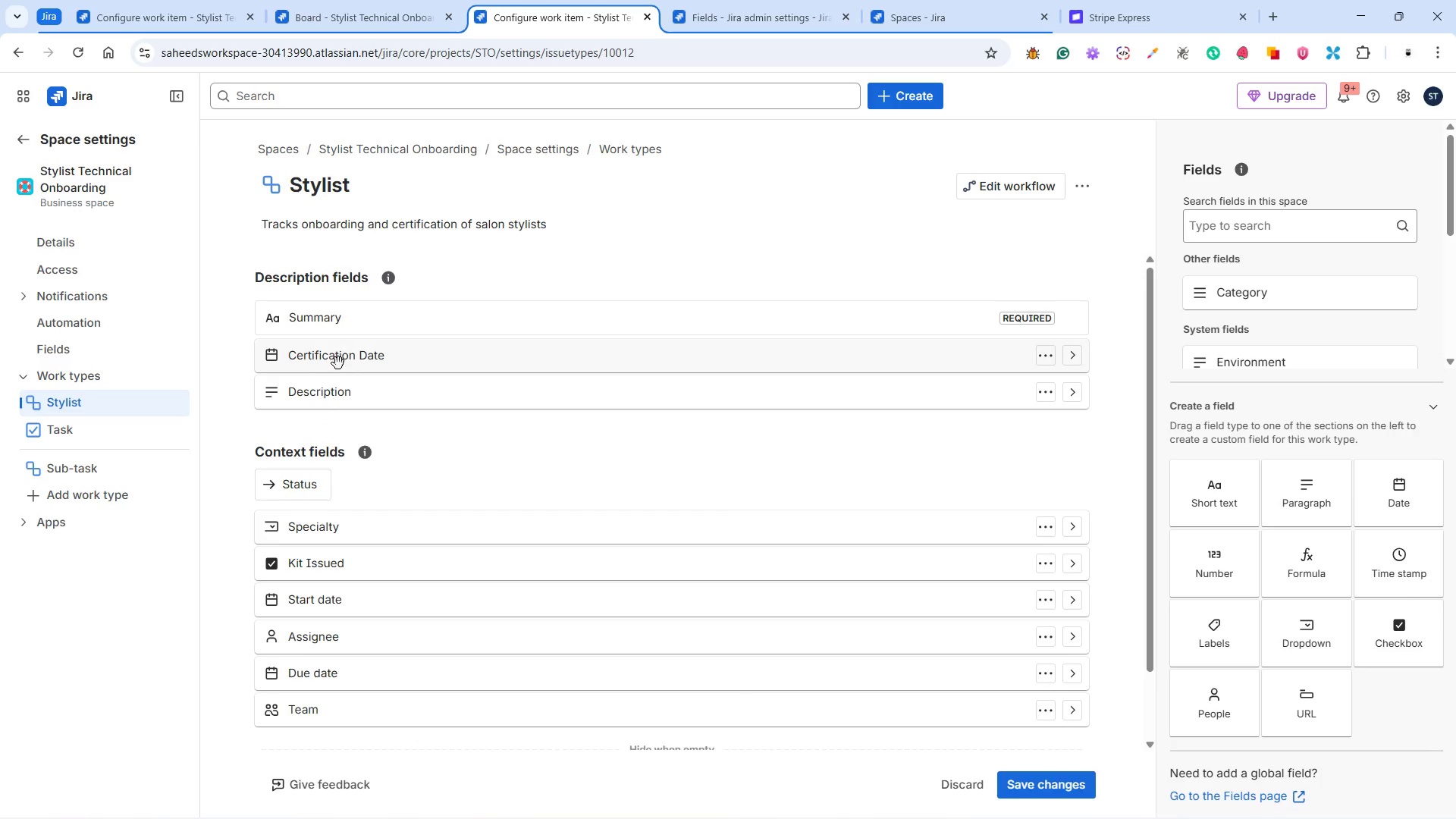 
left_click_drag(start_coordinate=[337, 364], to_coordinate=[351, 593])
 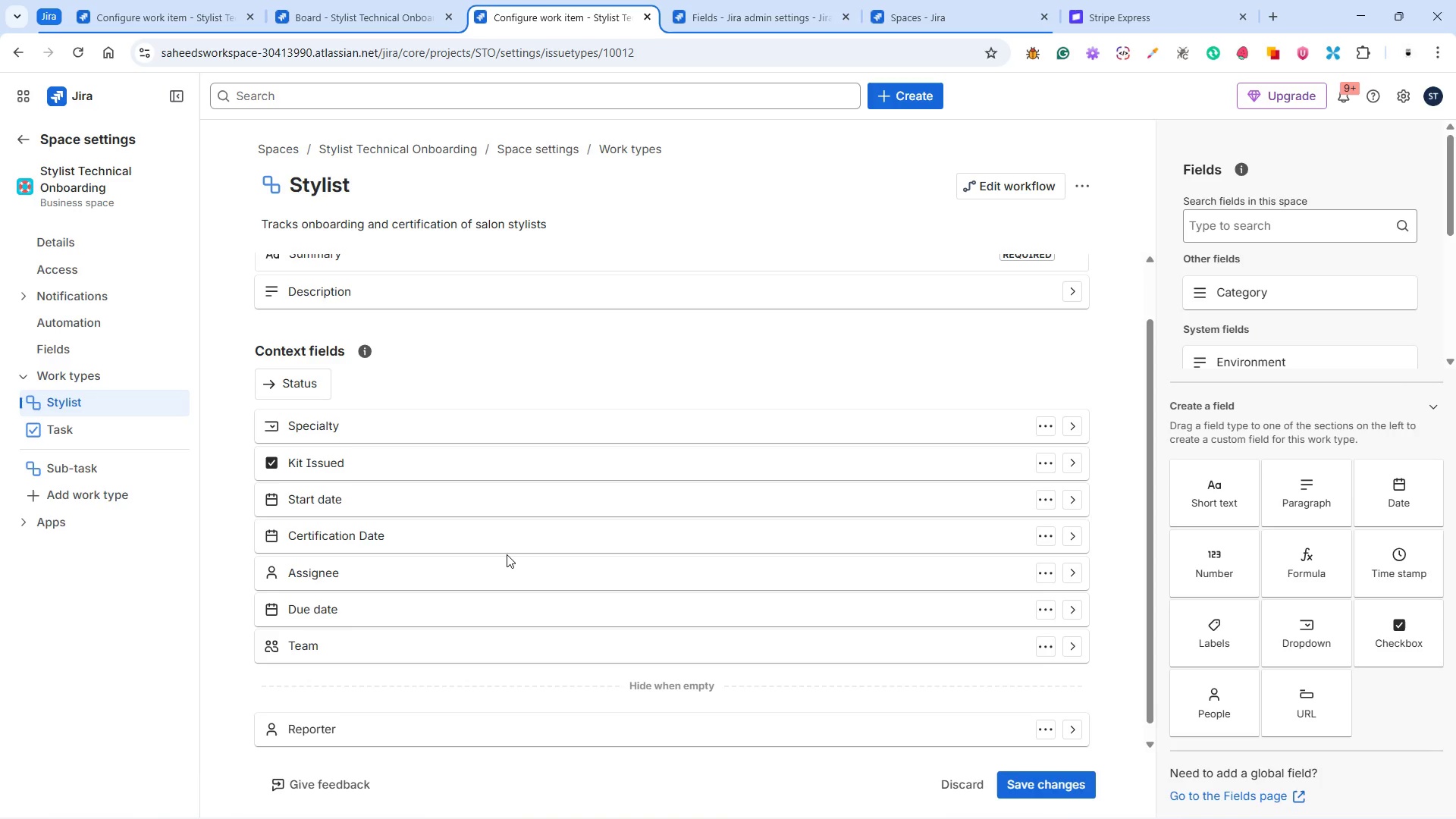 
wait(13.11)
 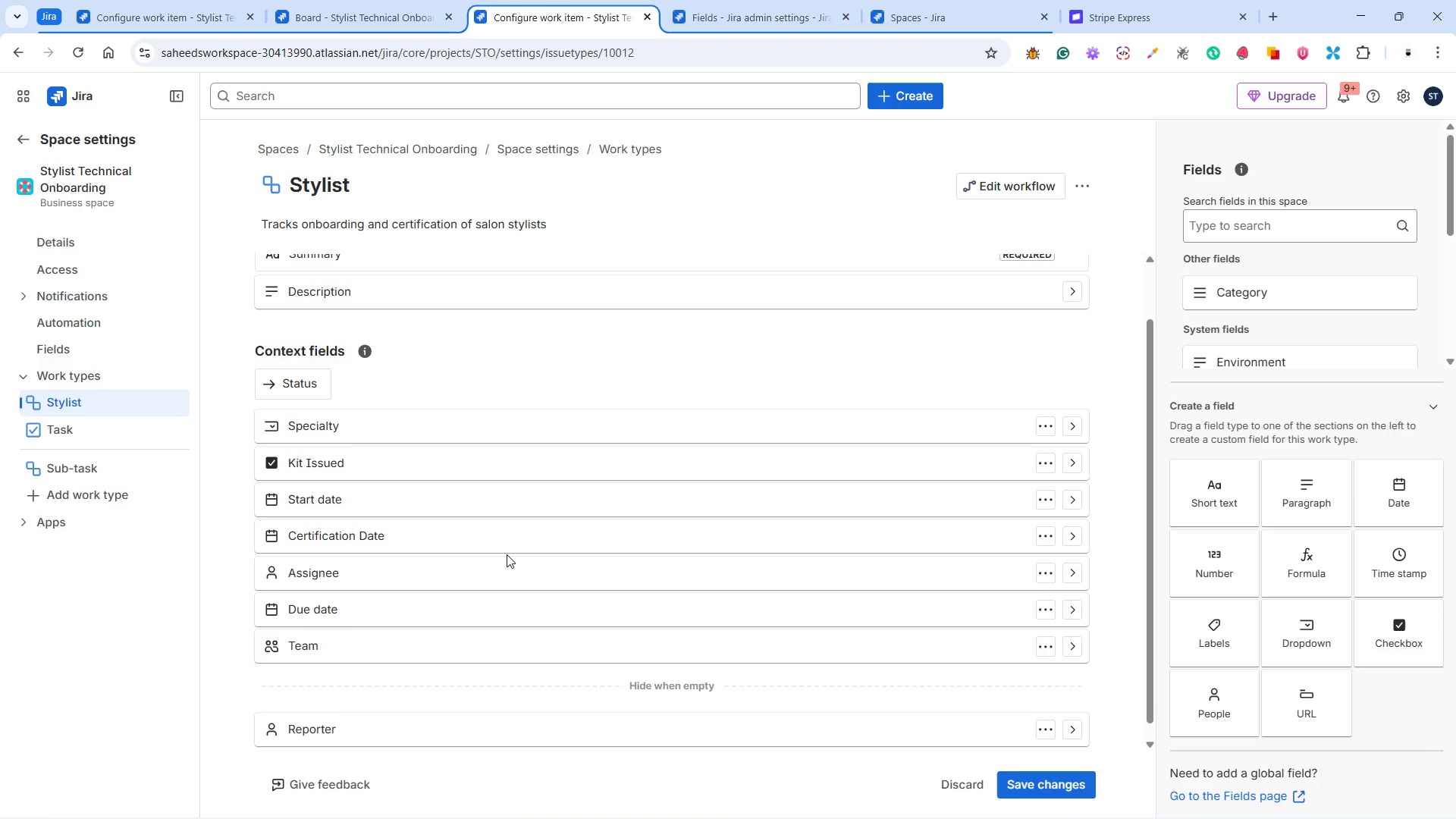 
left_click([1211, 700])
 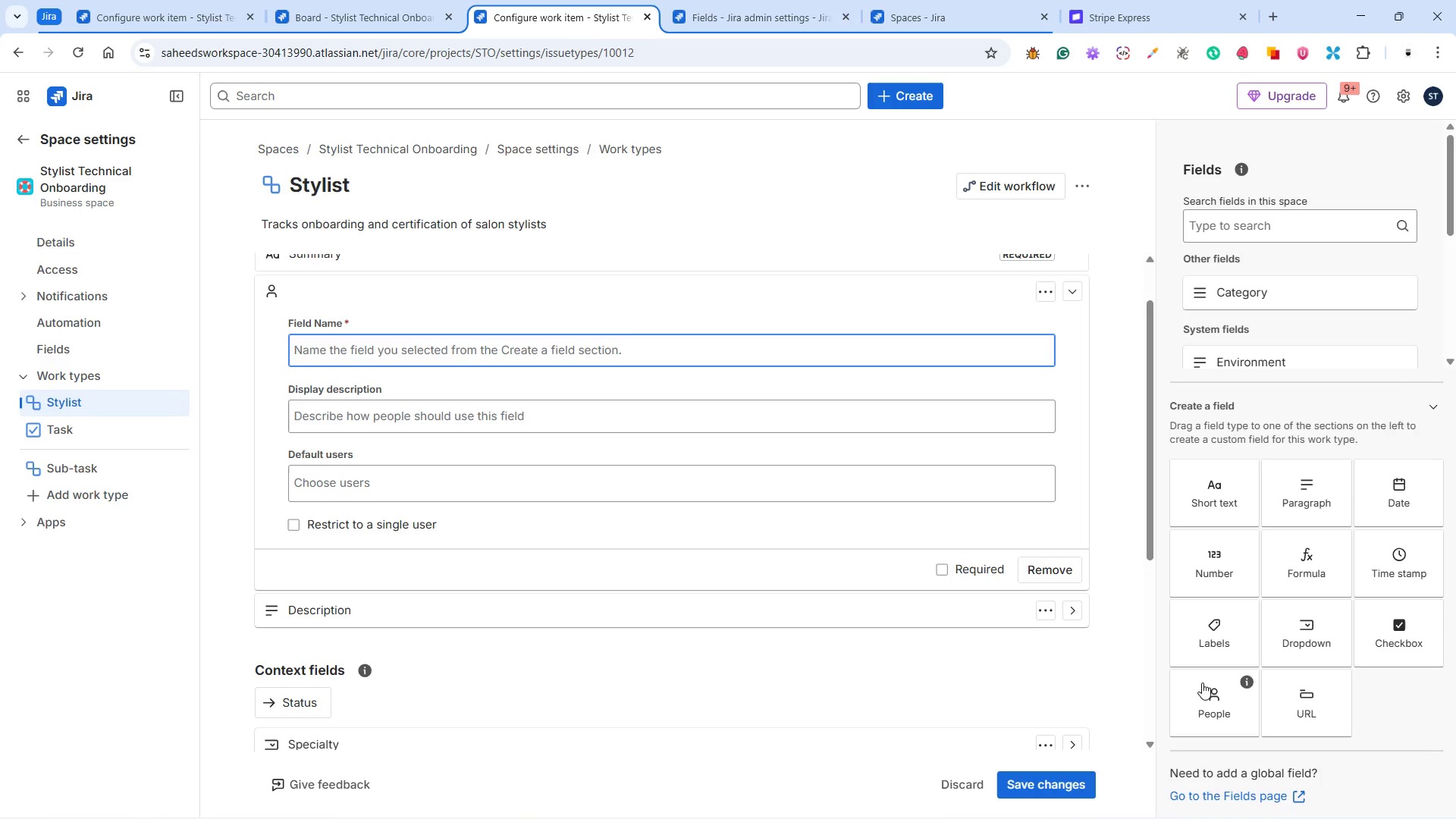 
type(Assigned Senior Mentor)
 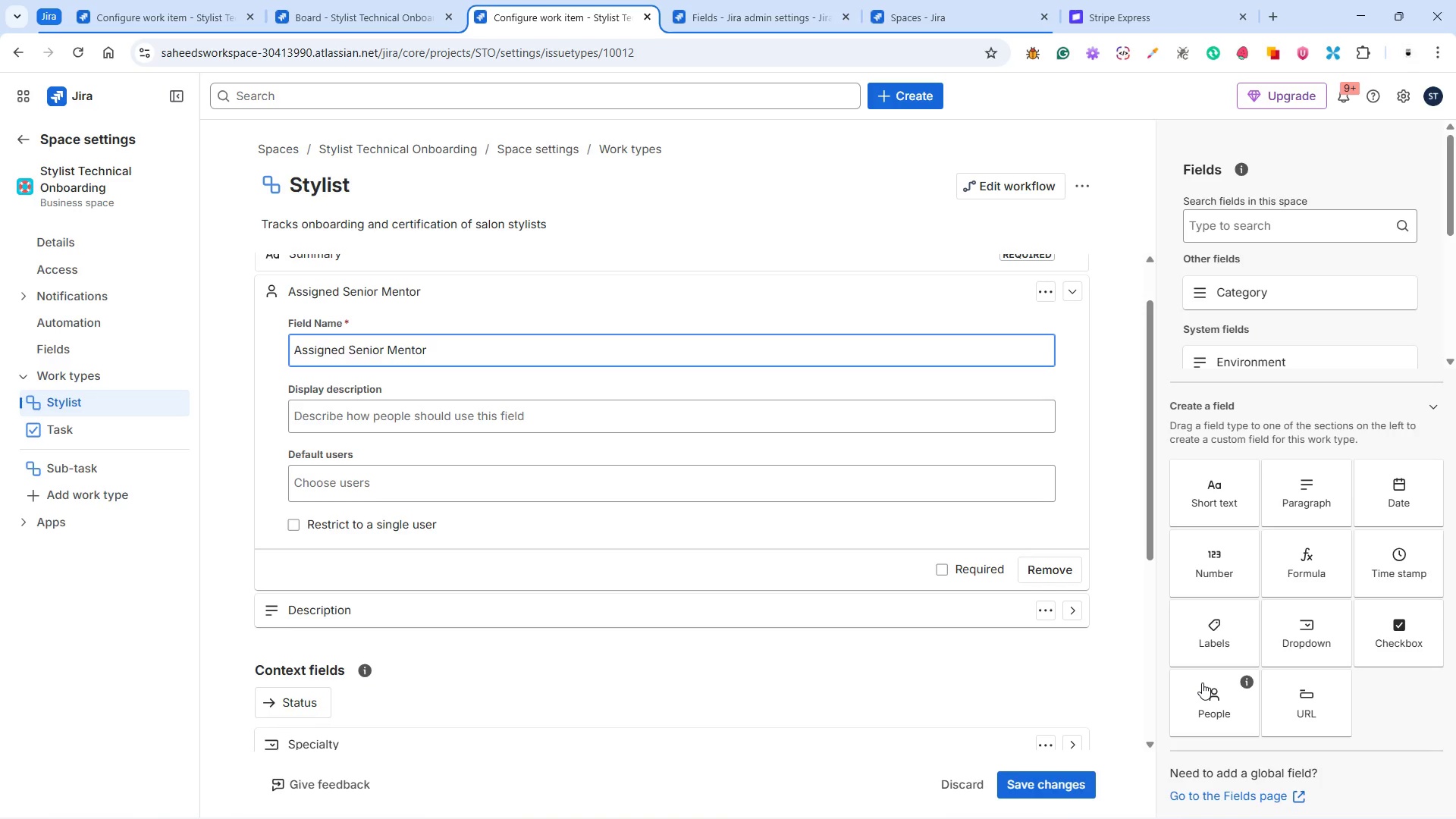 
left_click([846, 410])
 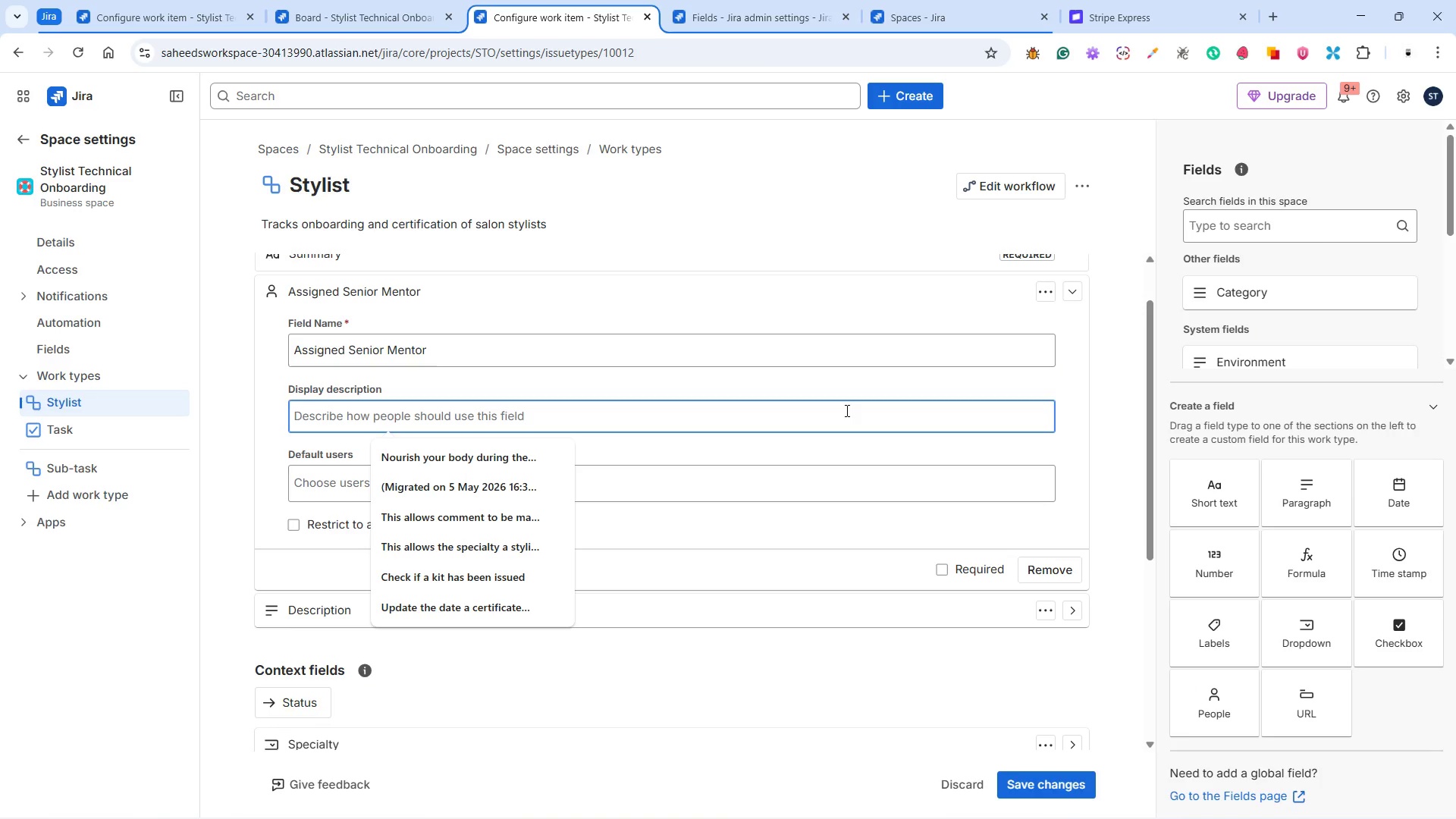 
type(This is to assign a senior mentor for supervision)
 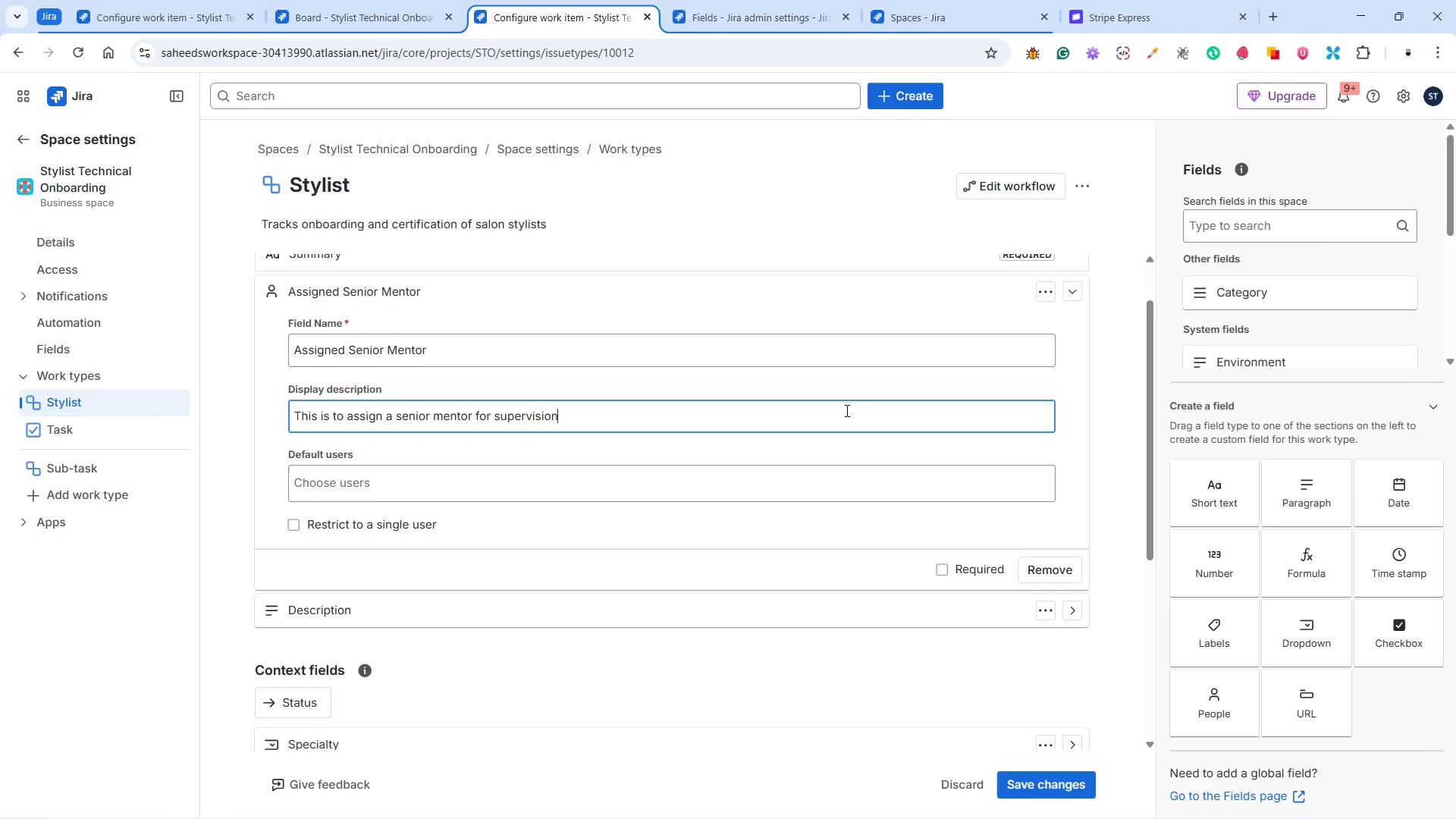 
wait(10.34)
 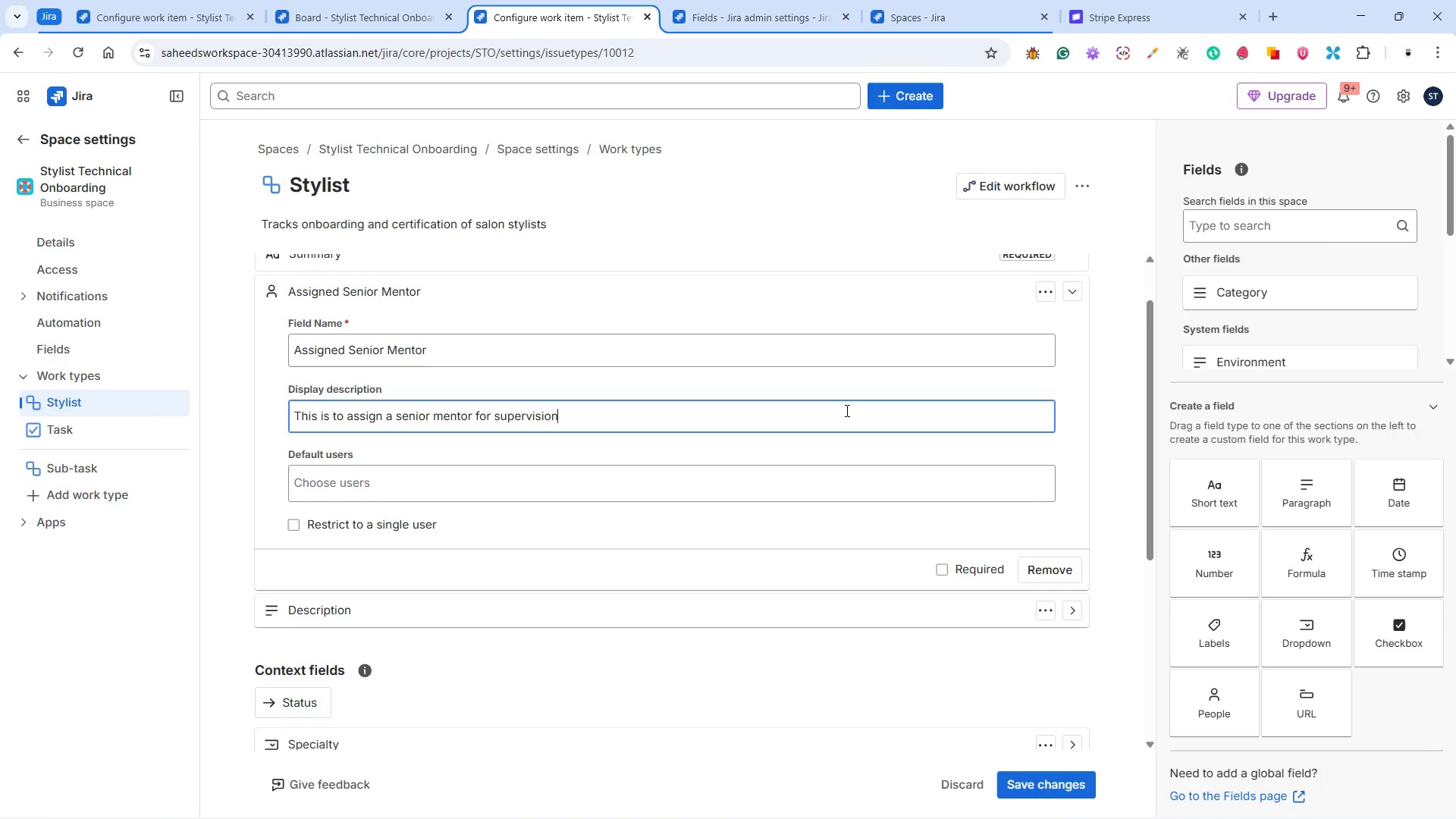 
left_click([397, 535])
 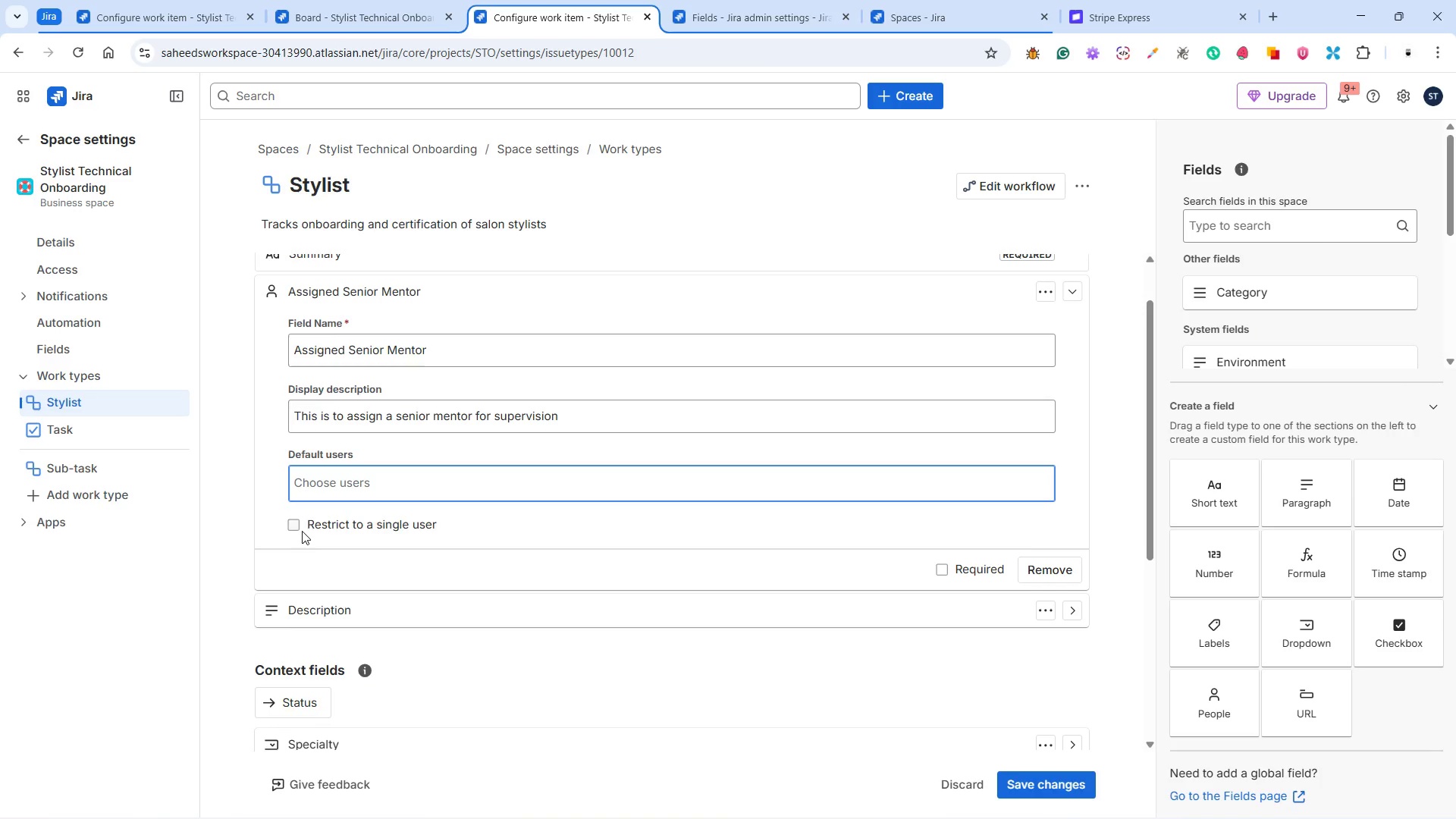 
left_click([302, 527])
 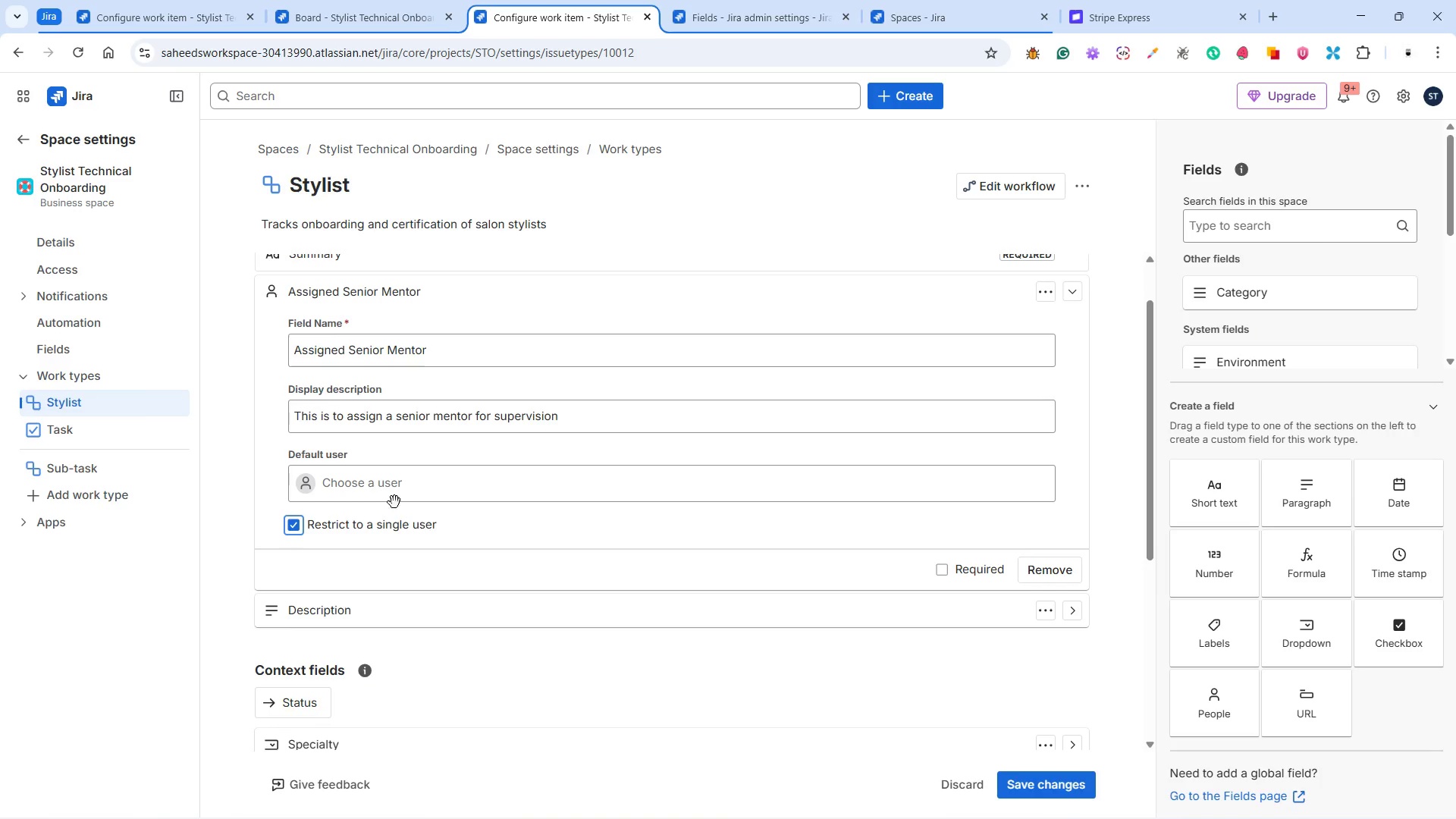 
left_click([378, 485])
 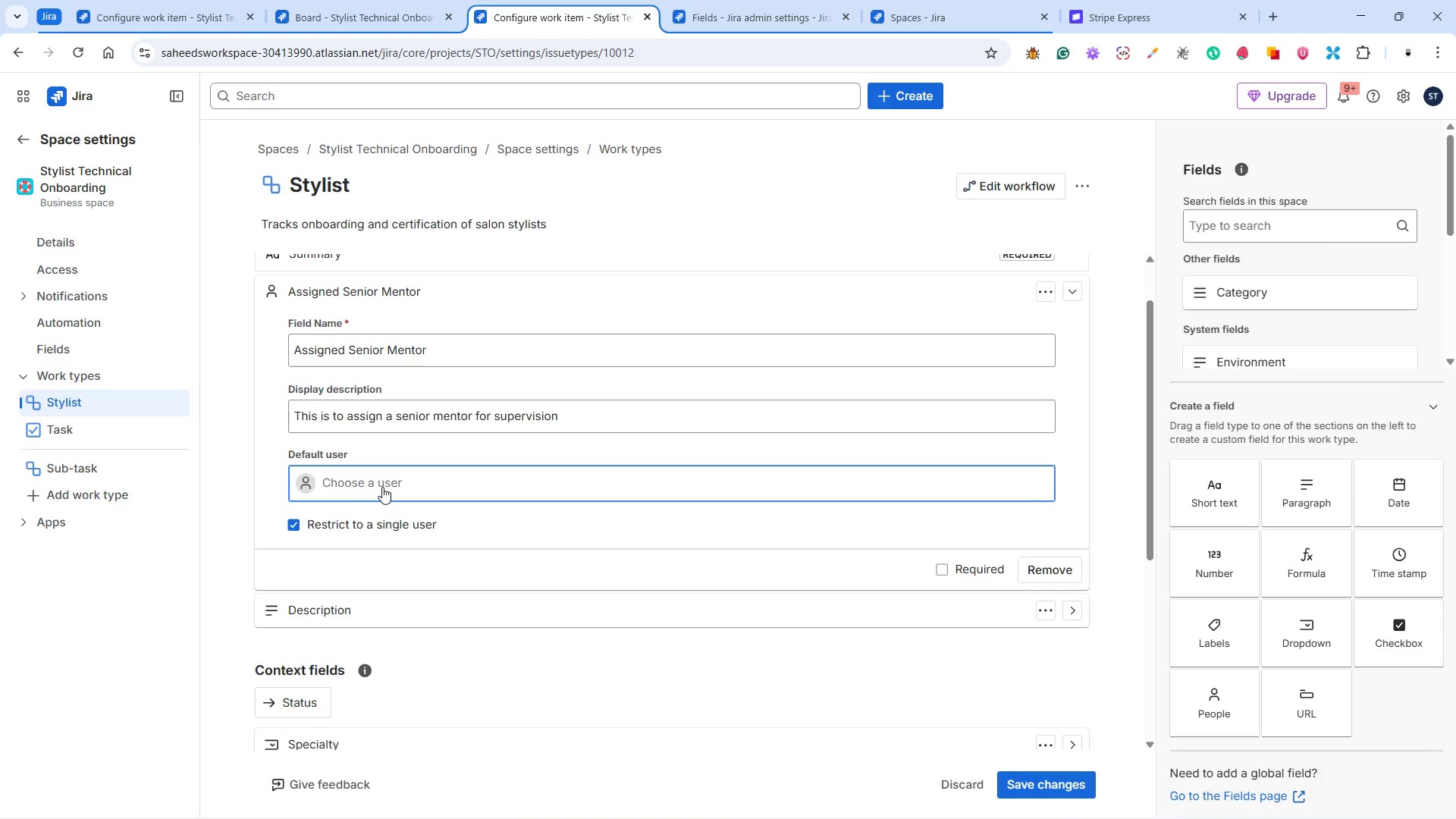 
wait(5.44)
 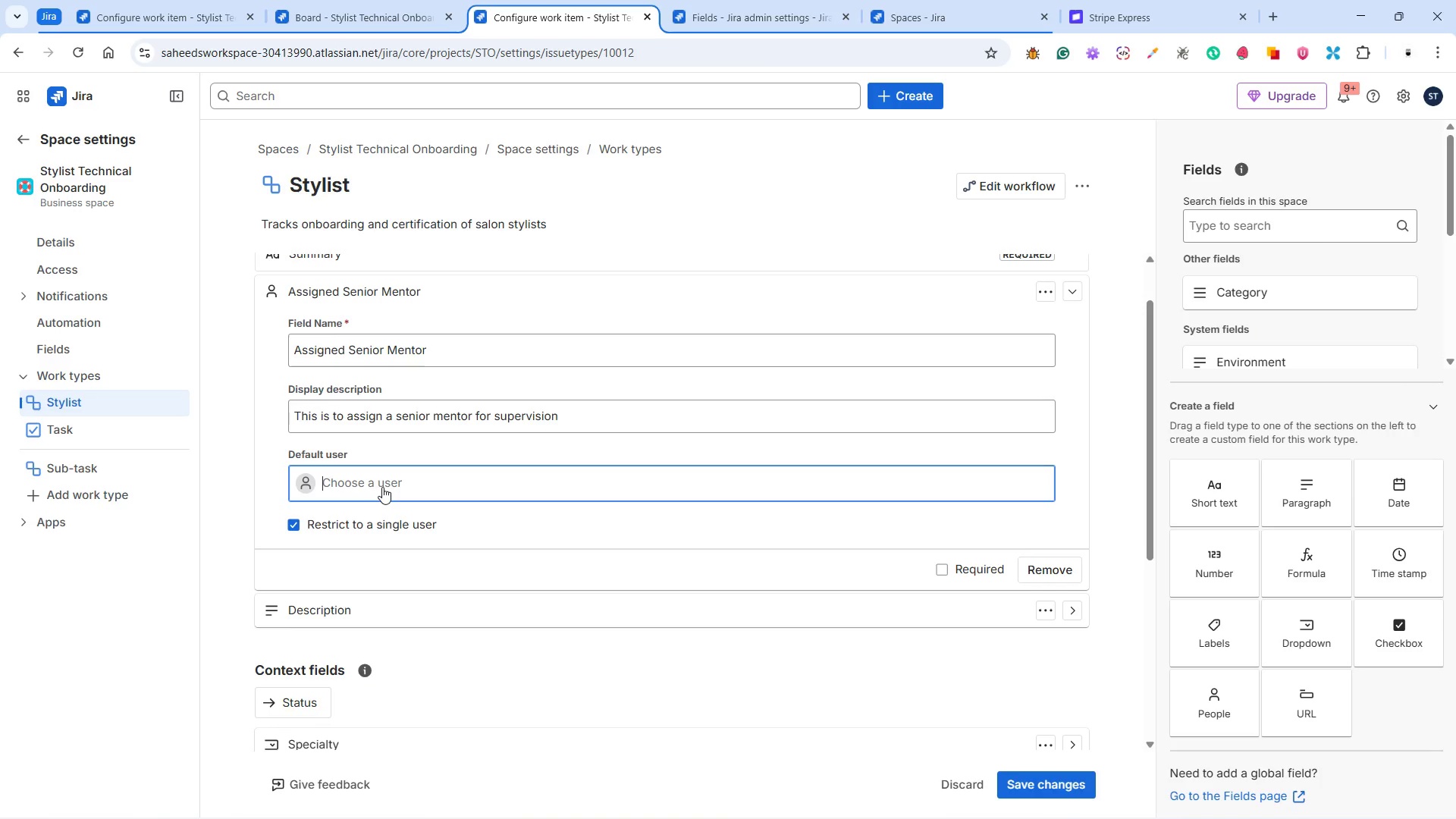 
type(ma)
key(Backspace)
key(Backspace)
key(Backspace)
 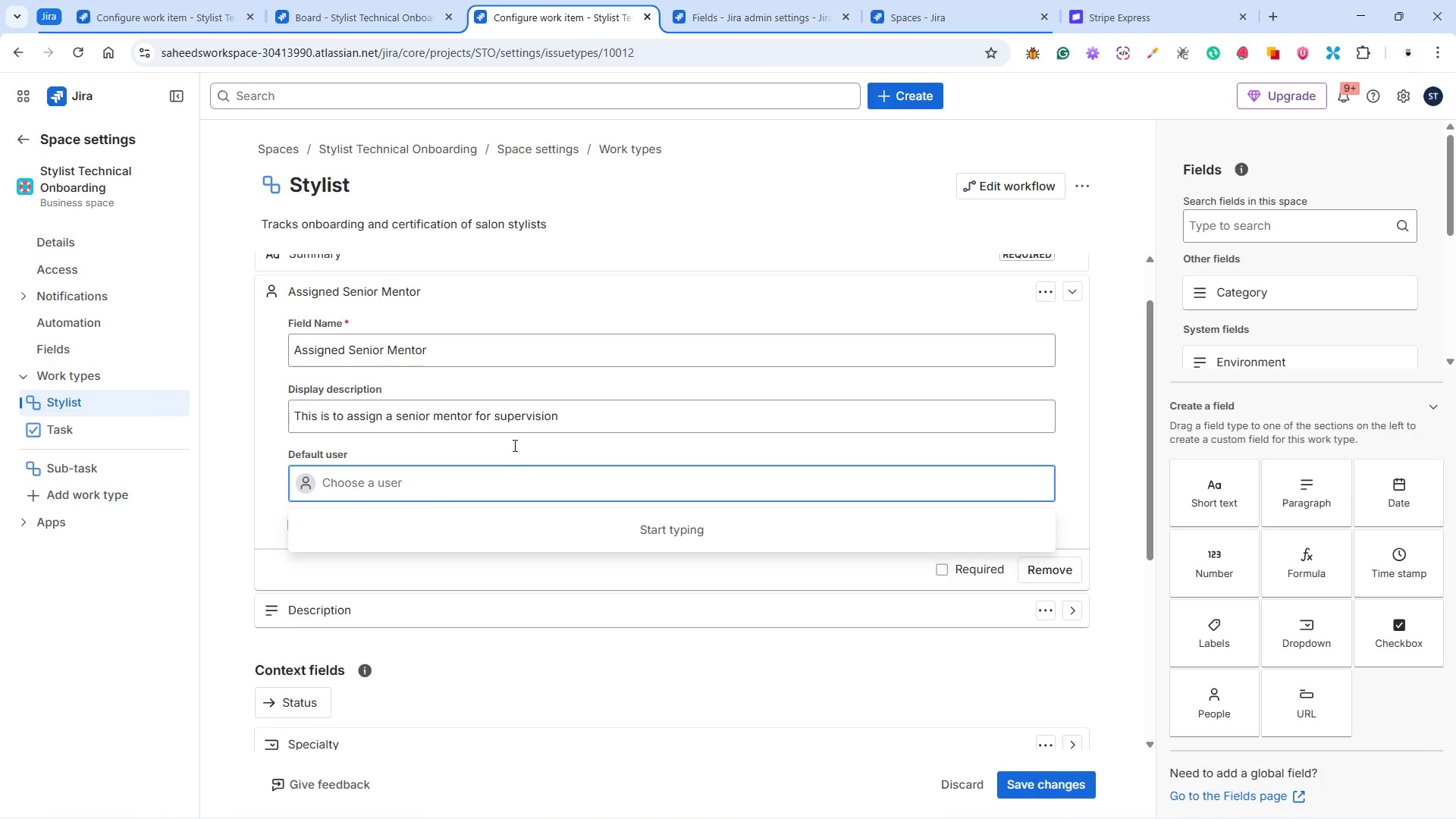 
left_click([513, 445])
 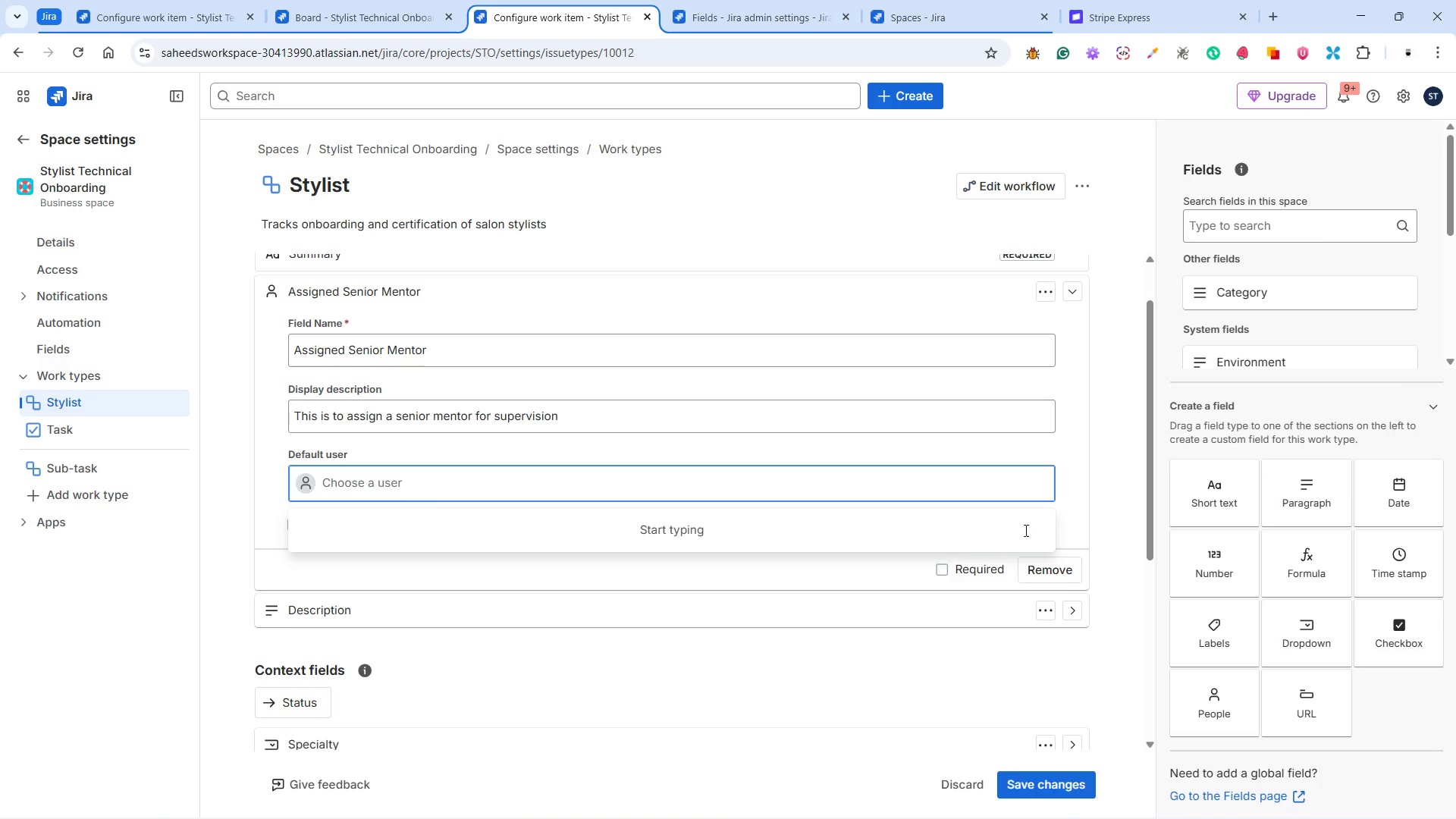 
left_click([1077, 492])
 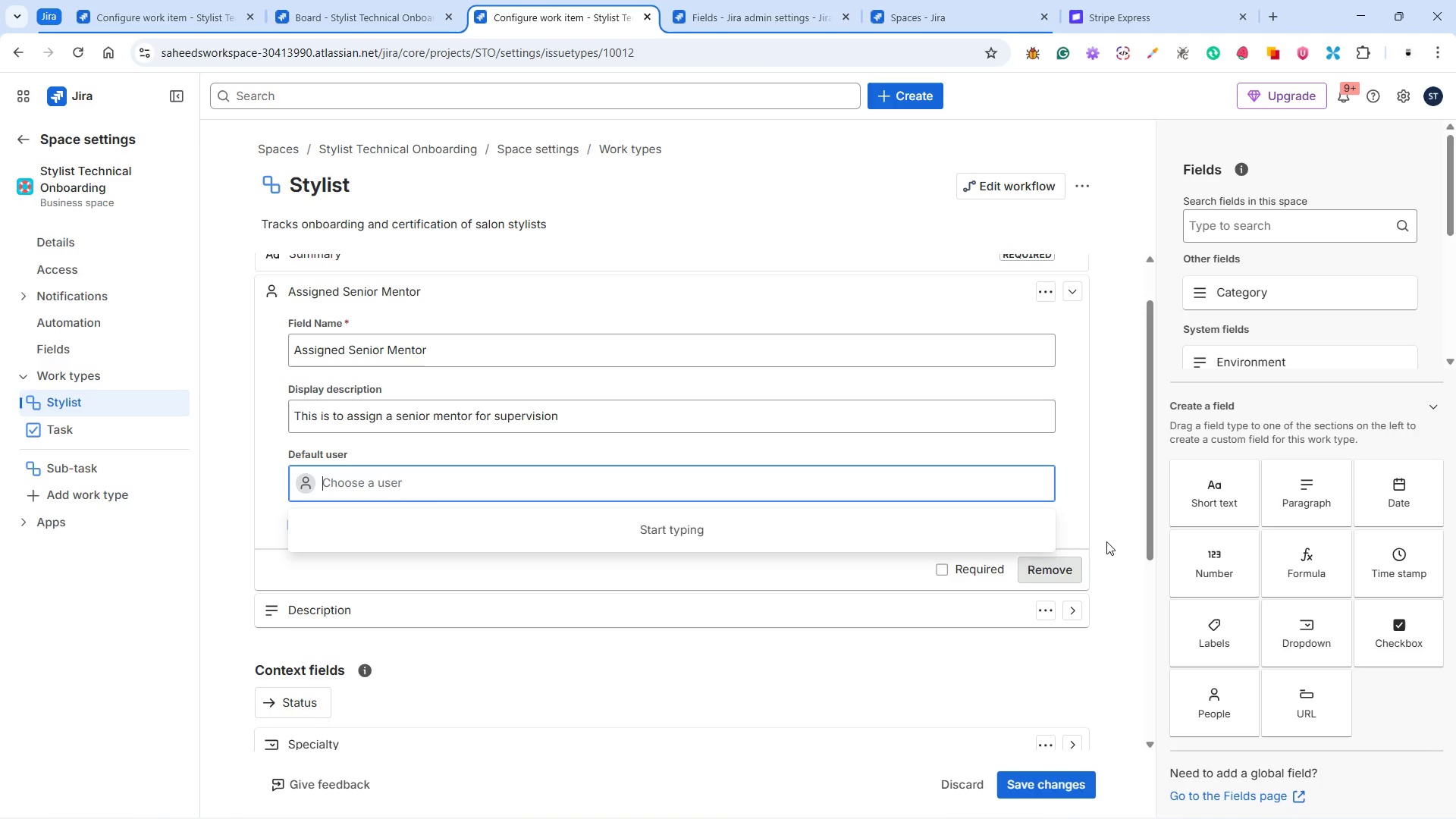 
left_click([1106, 496])
 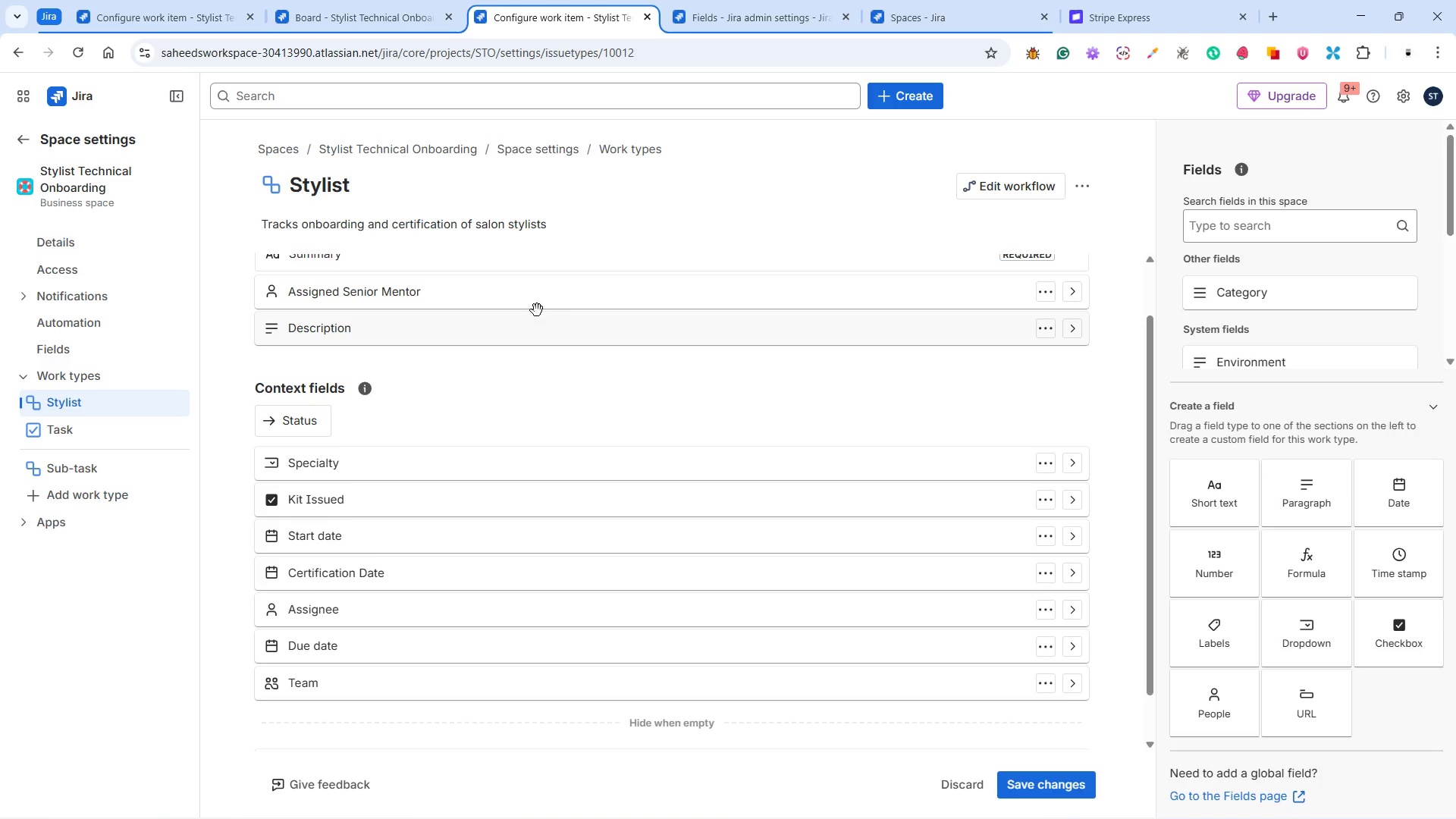 
scroll: coordinate [502, 364], scroll_direction: up, amount: 2.0
 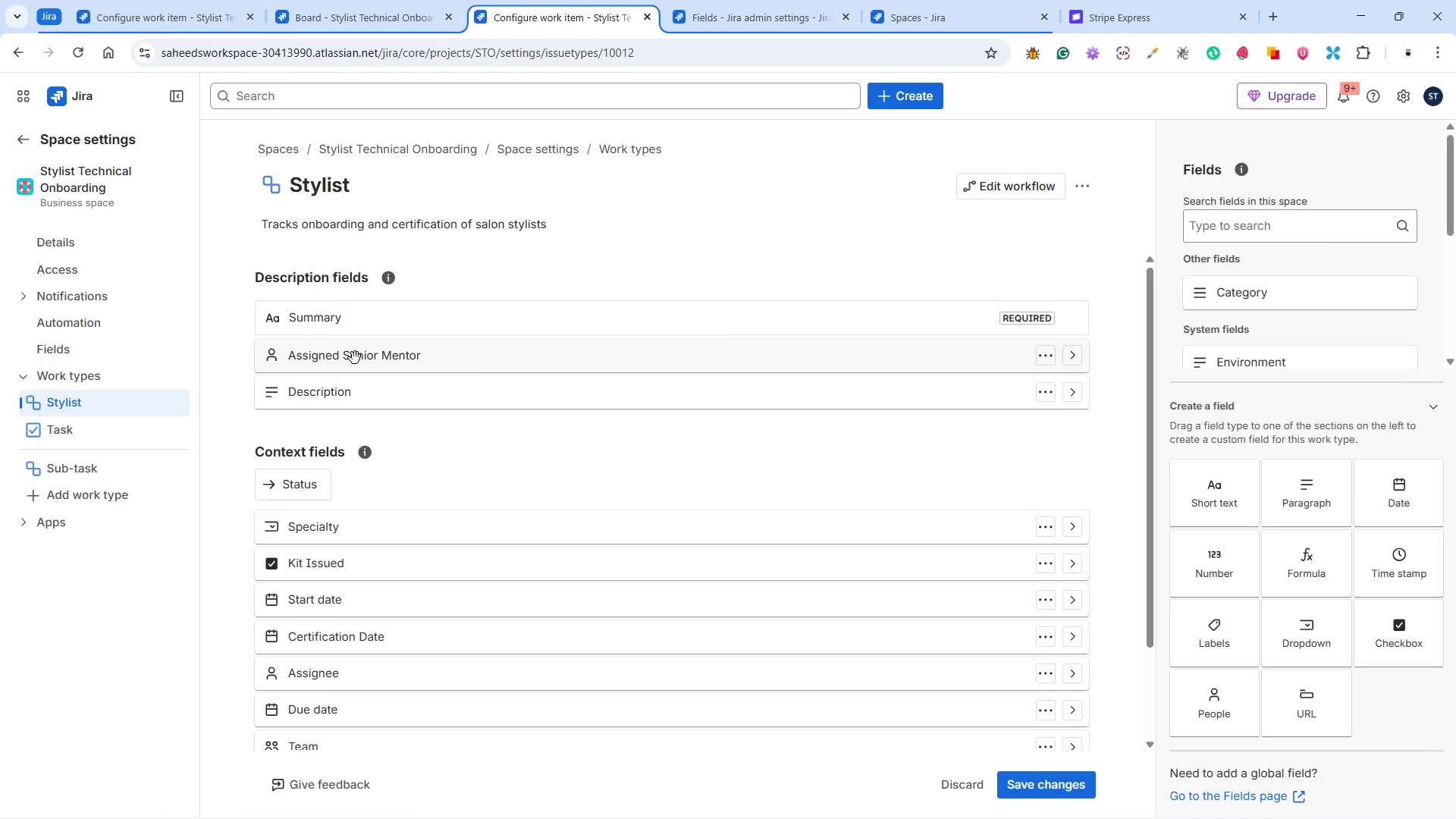 
left_click_drag(start_coordinate=[355, 358], to_coordinate=[357, 522])
 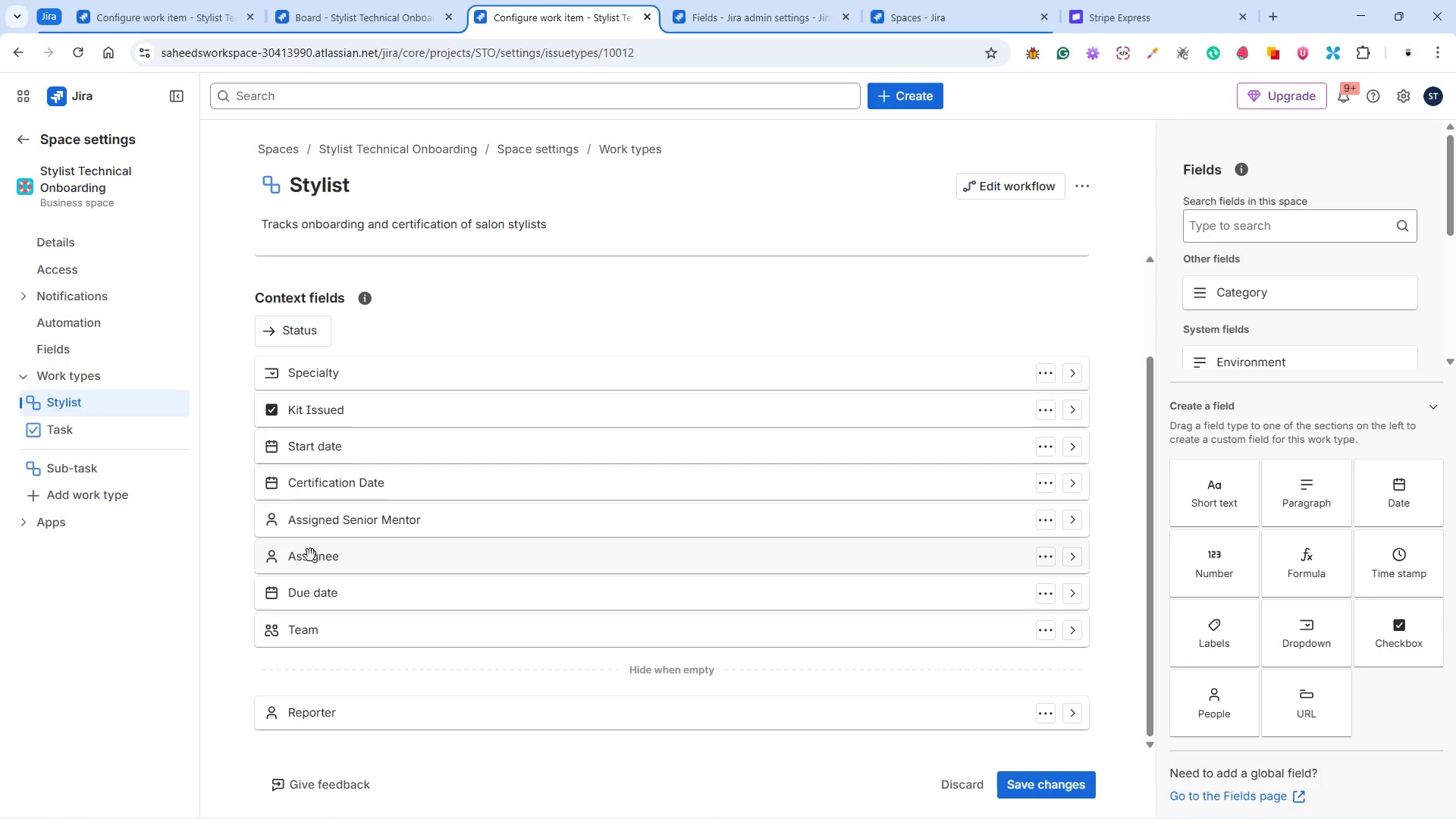 
left_click_drag(start_coordinate=[301, 560], to_coordinate=[1305, 540])
 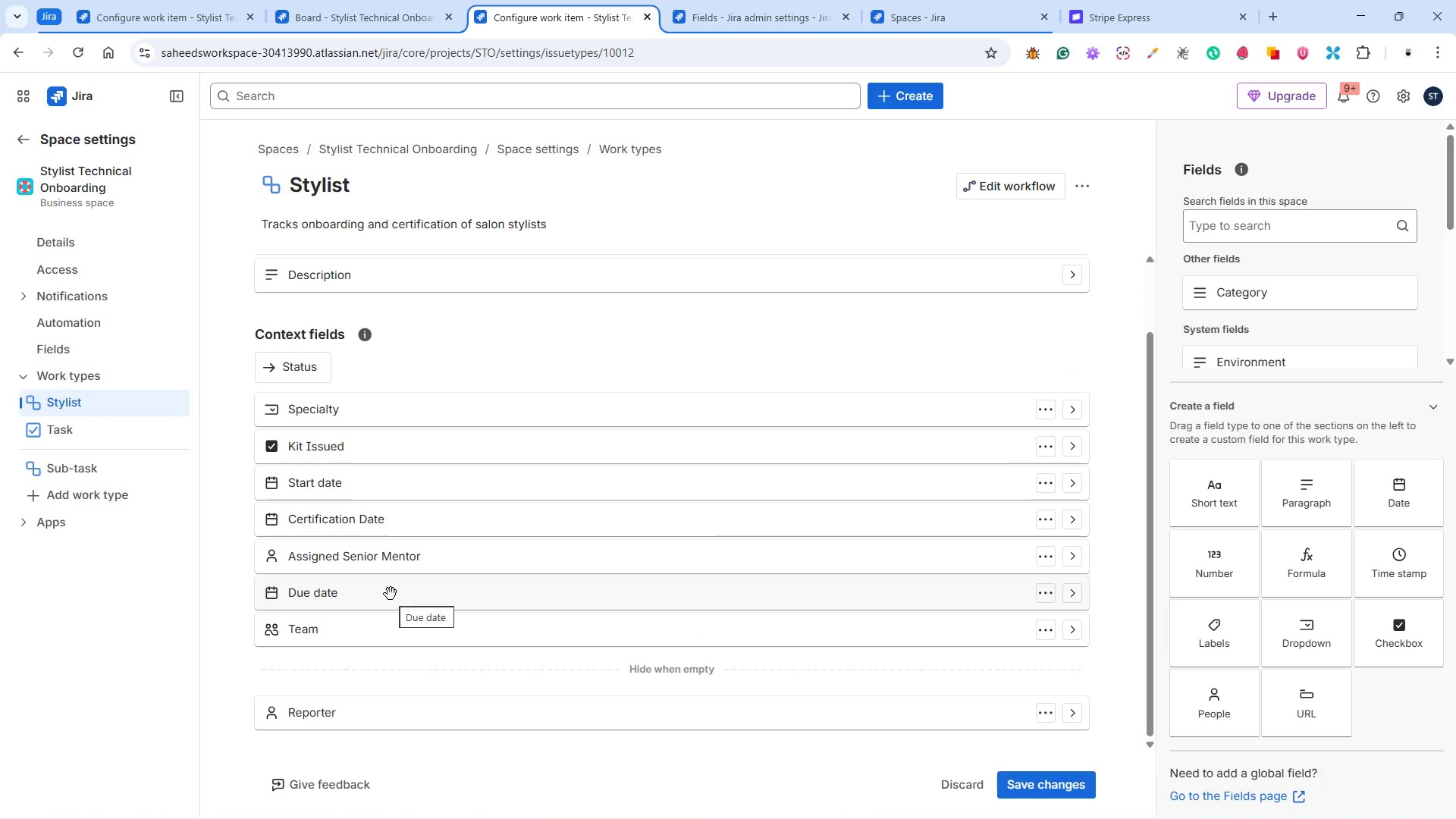 
left_click([387, 594])
 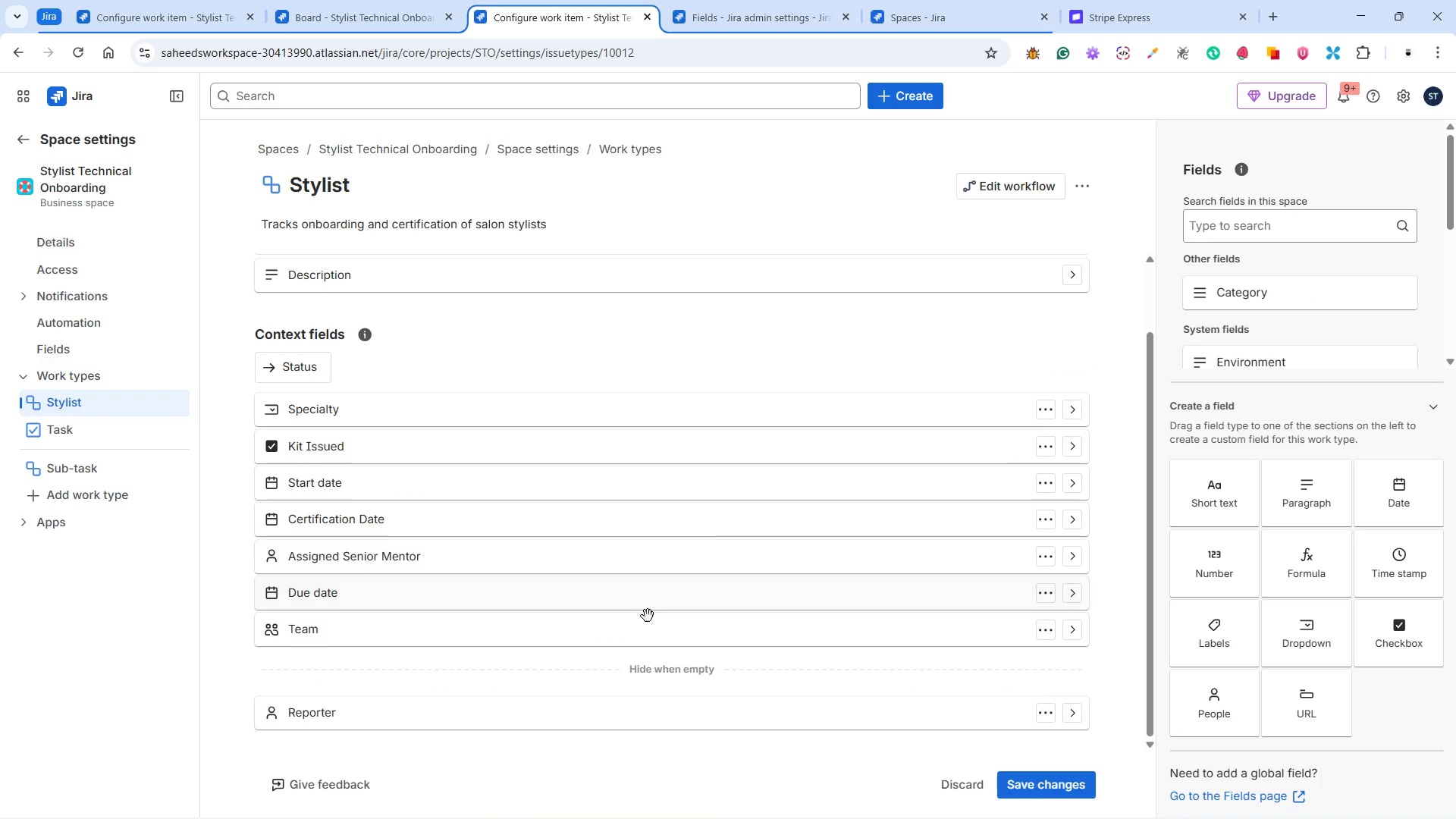 
scroll: coordinate [554, 601], scroll_direction: none, amount: 0.0
 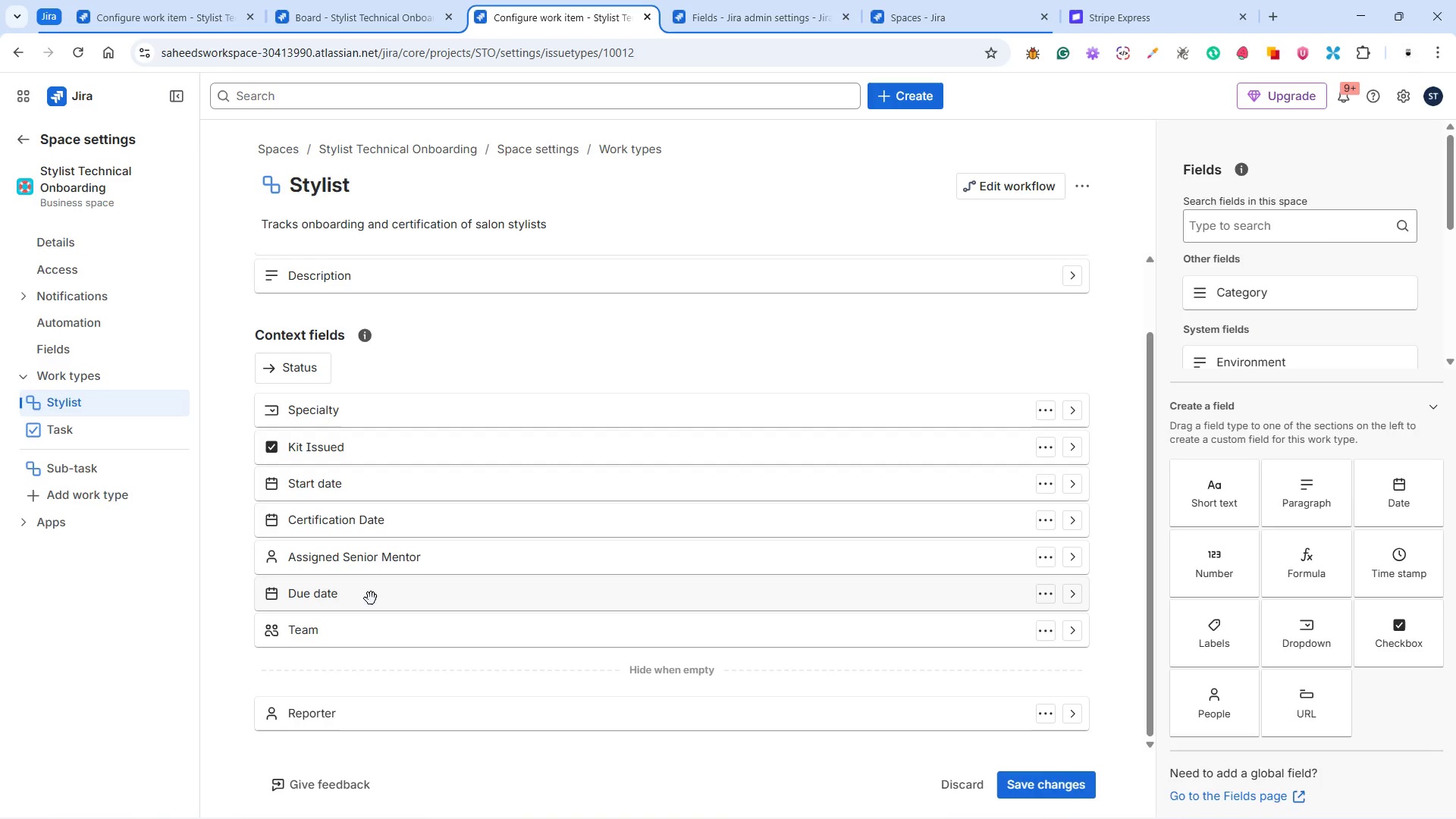 
left_click([370, 598])
 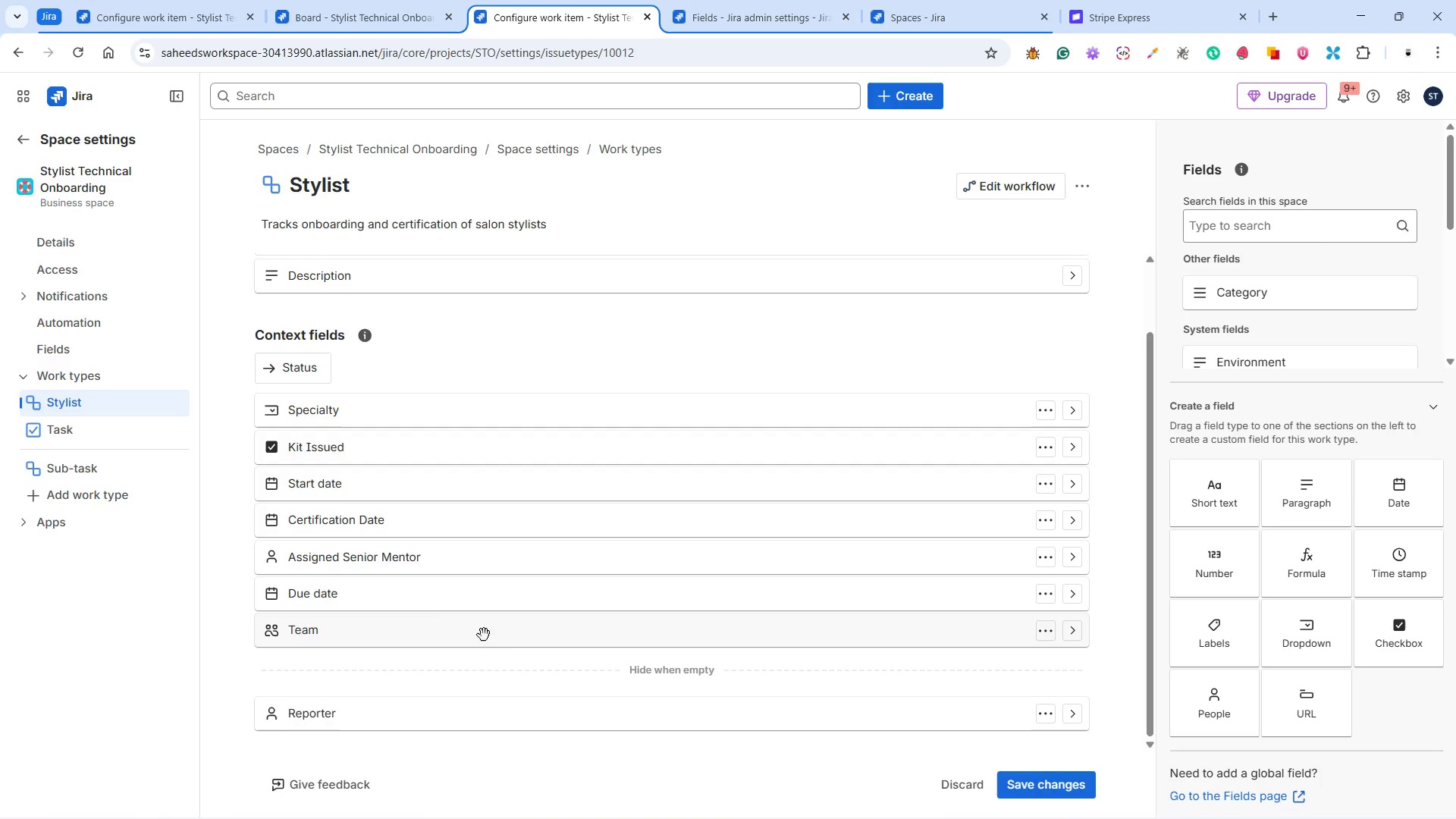 
scroll: coordinate [507, 651], scroll_direction: down, amount: 3.0
 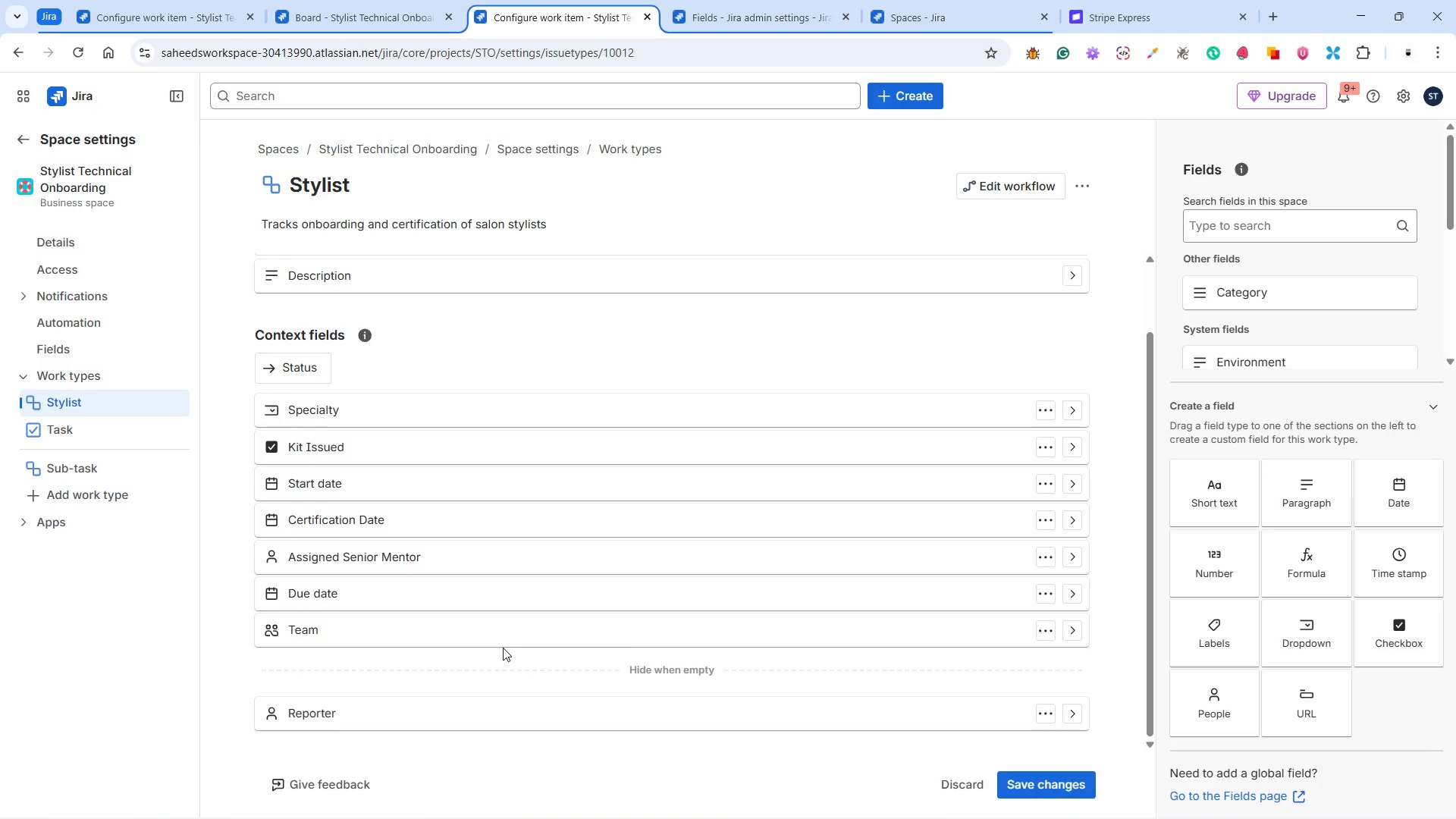 
scroll: coordinate [518, 634], scroll_direction: up, amount: 7.0
 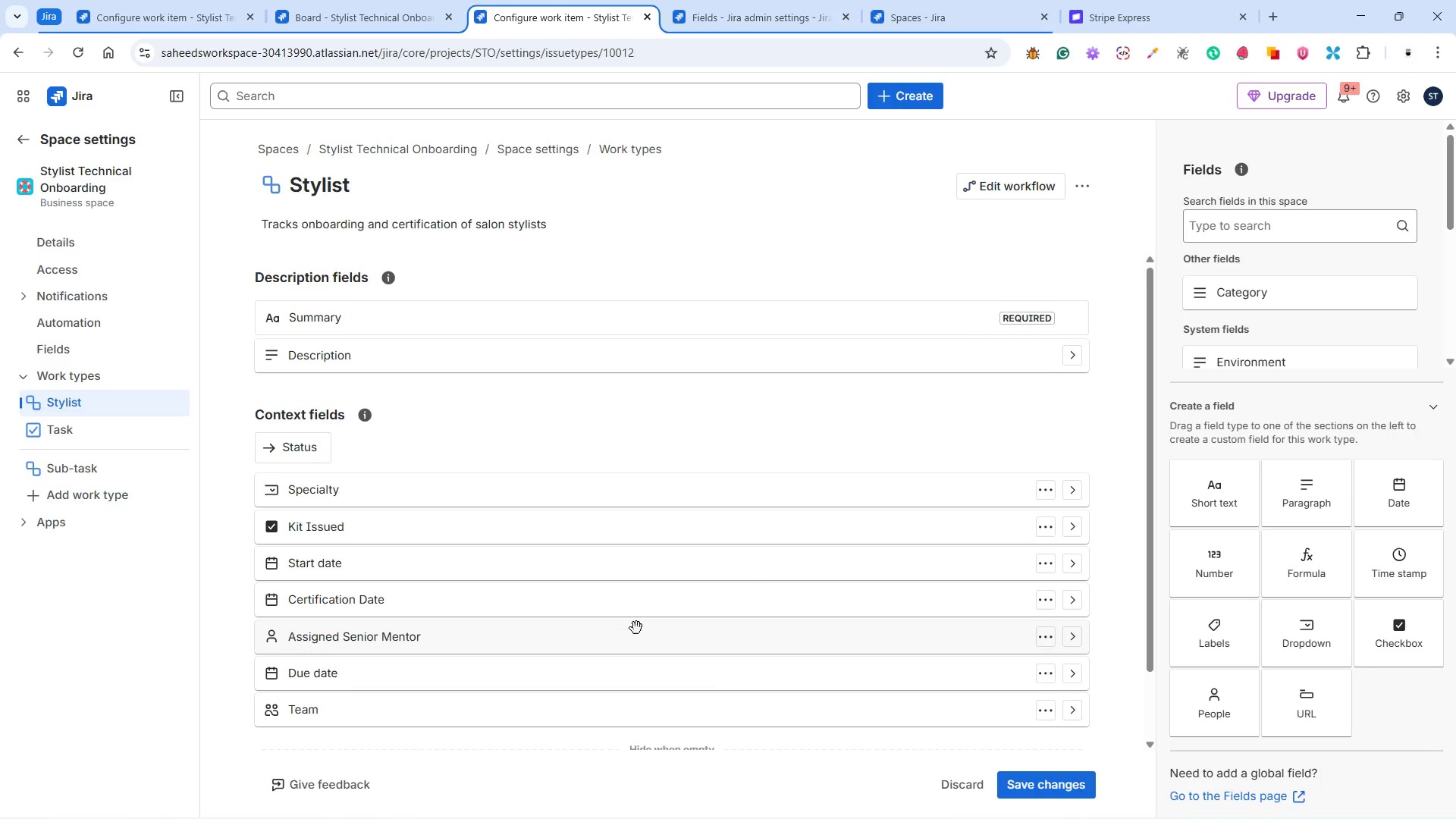 
scroll: coordinate [638, 628], scroll_direction: down, amount: 1.0
 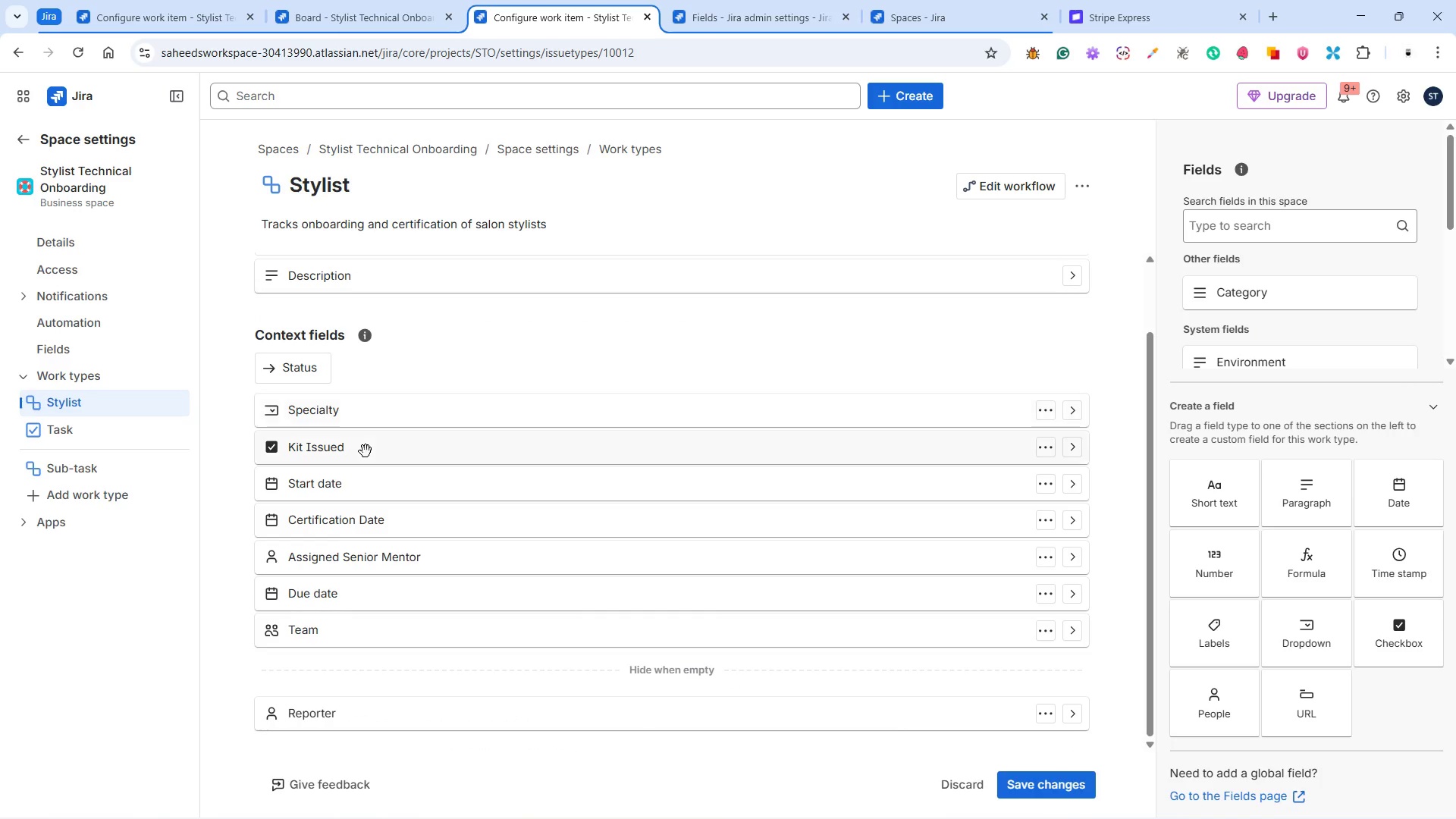 
scroll: coordinate [366, 451], scroll_direction: none, amount: 0.0
 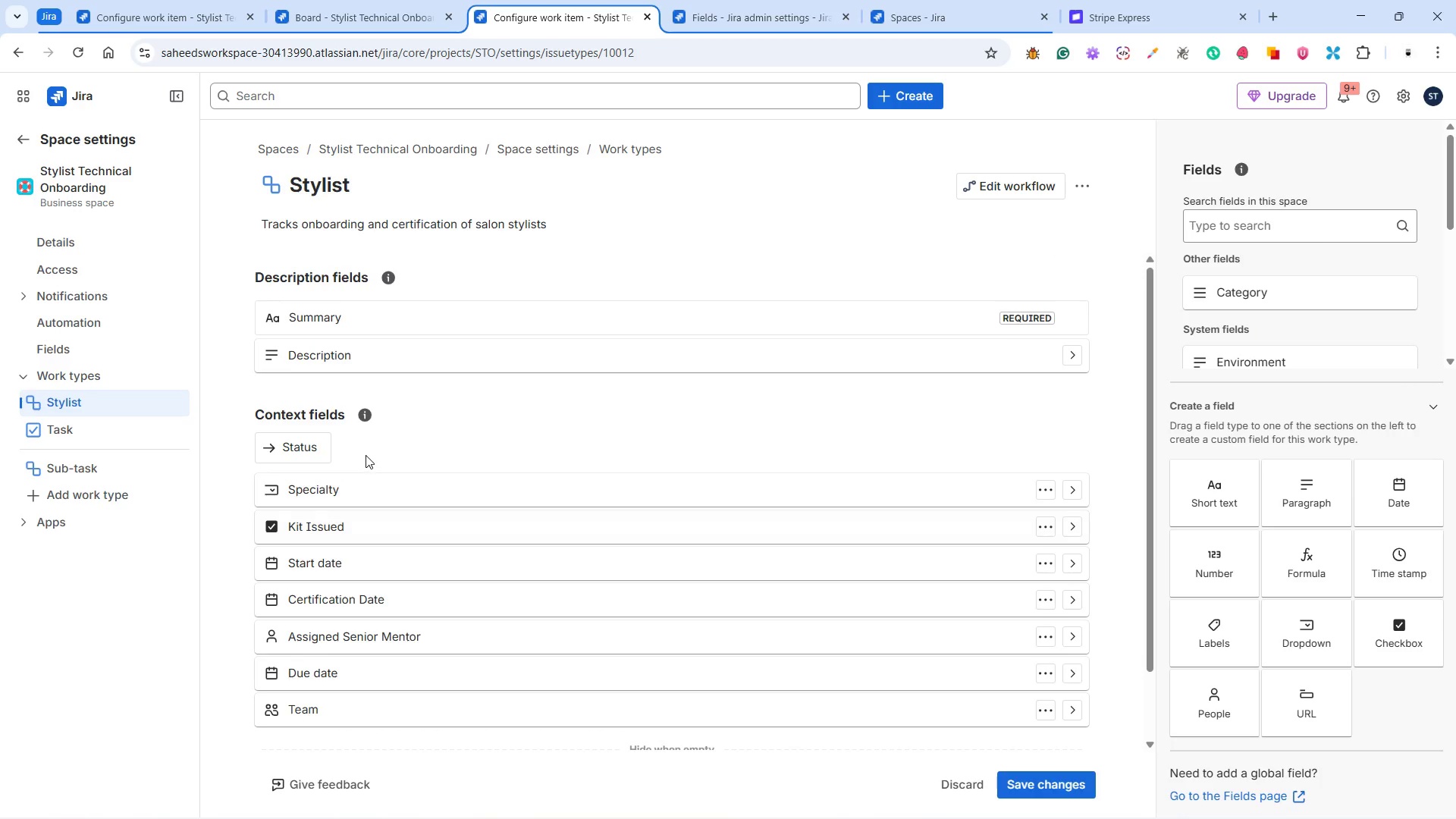 
scroll: coordinate [366, 457], scroll_direction: down, amount: 1.0
 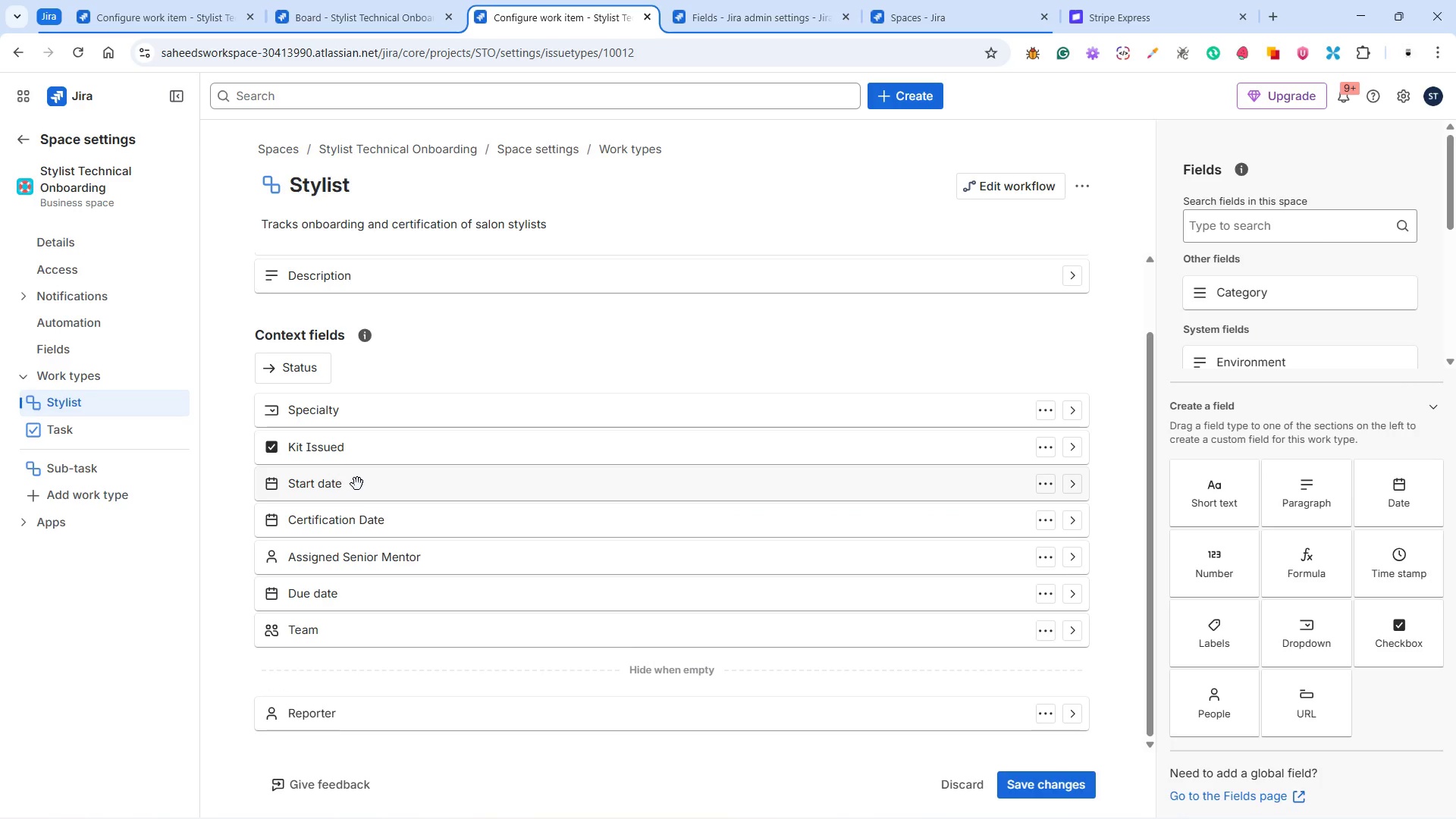 
mouse_move([378, 499])
 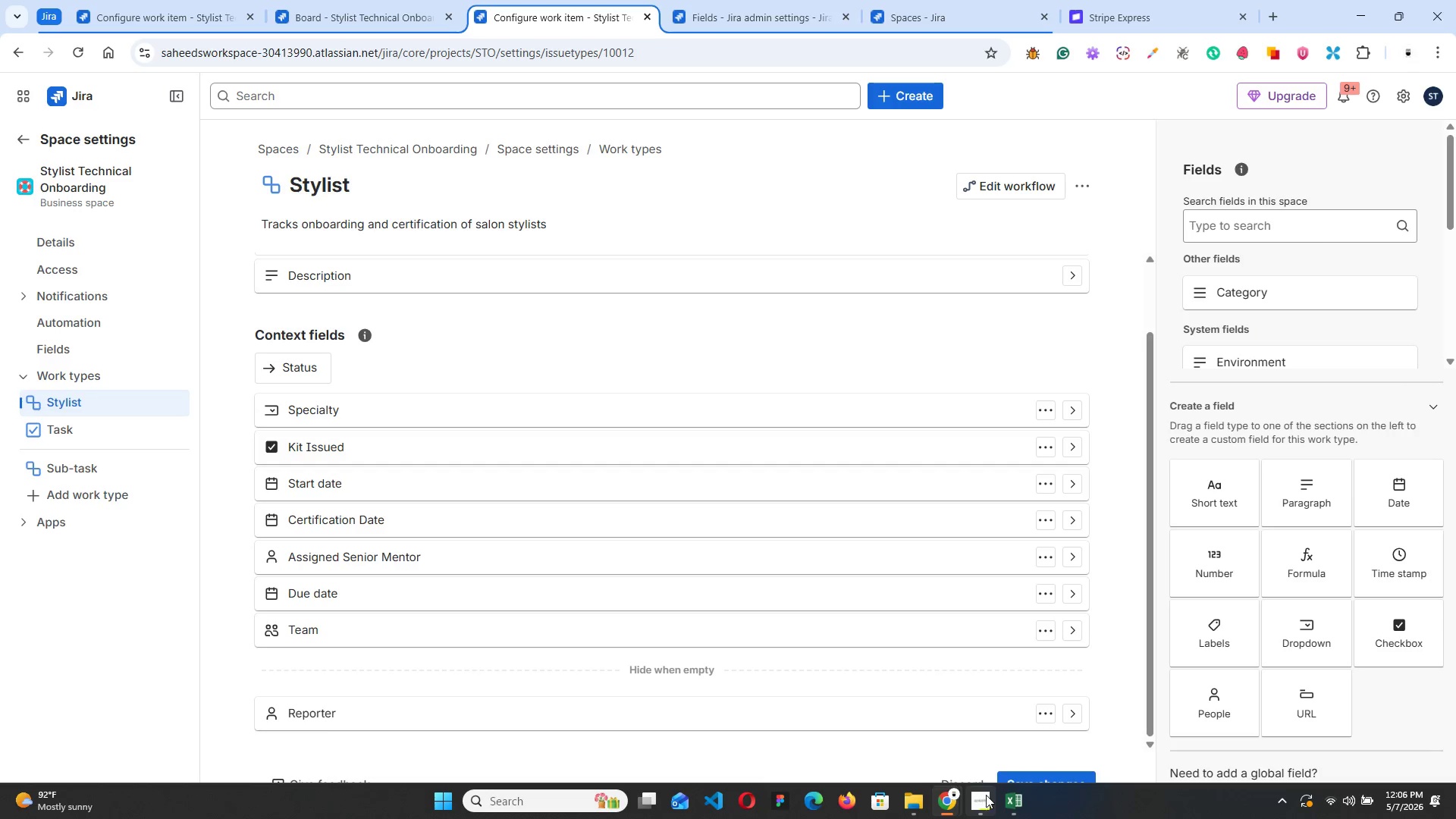 
left_click([971, 795])